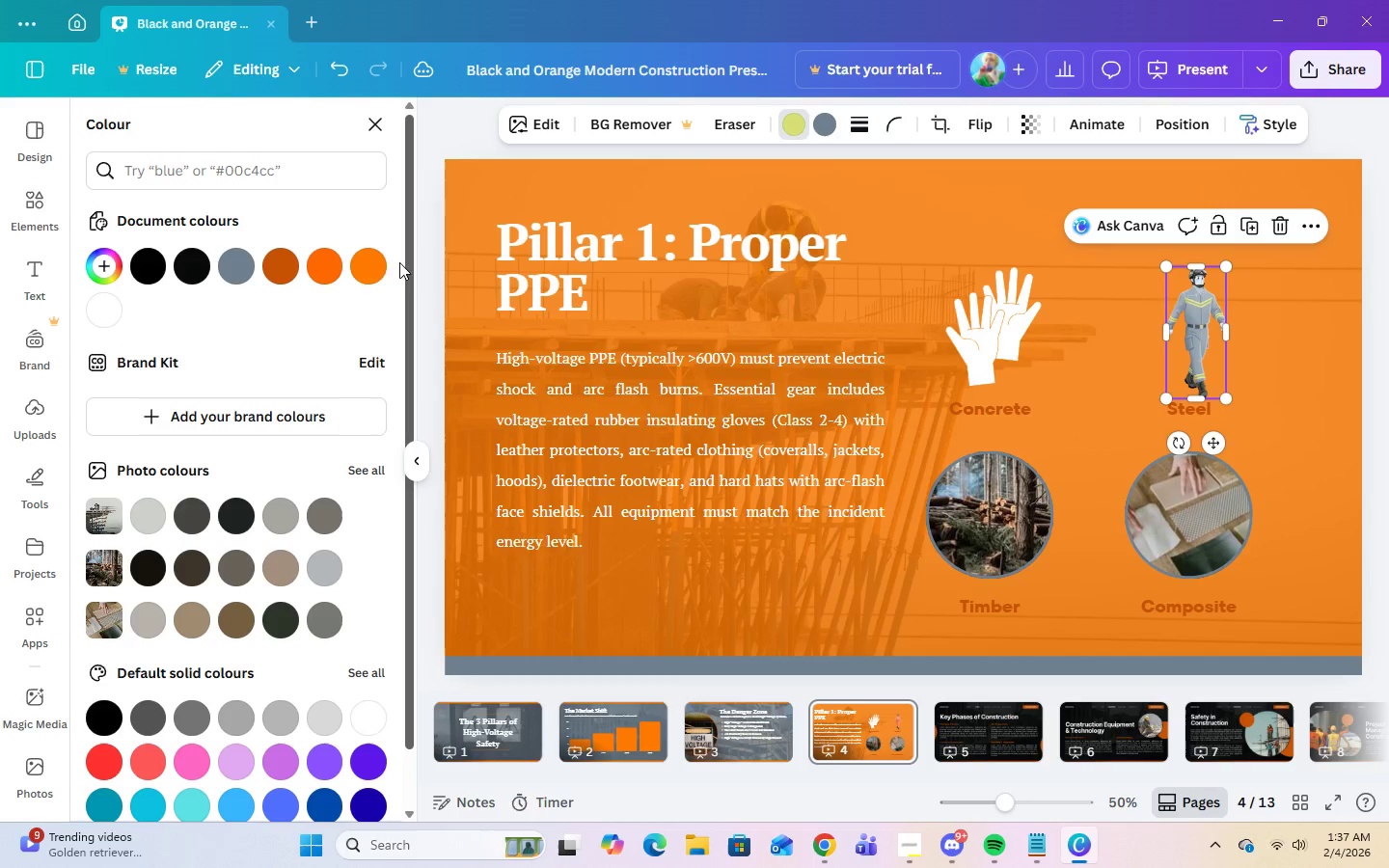 
left_click([361, 268])
 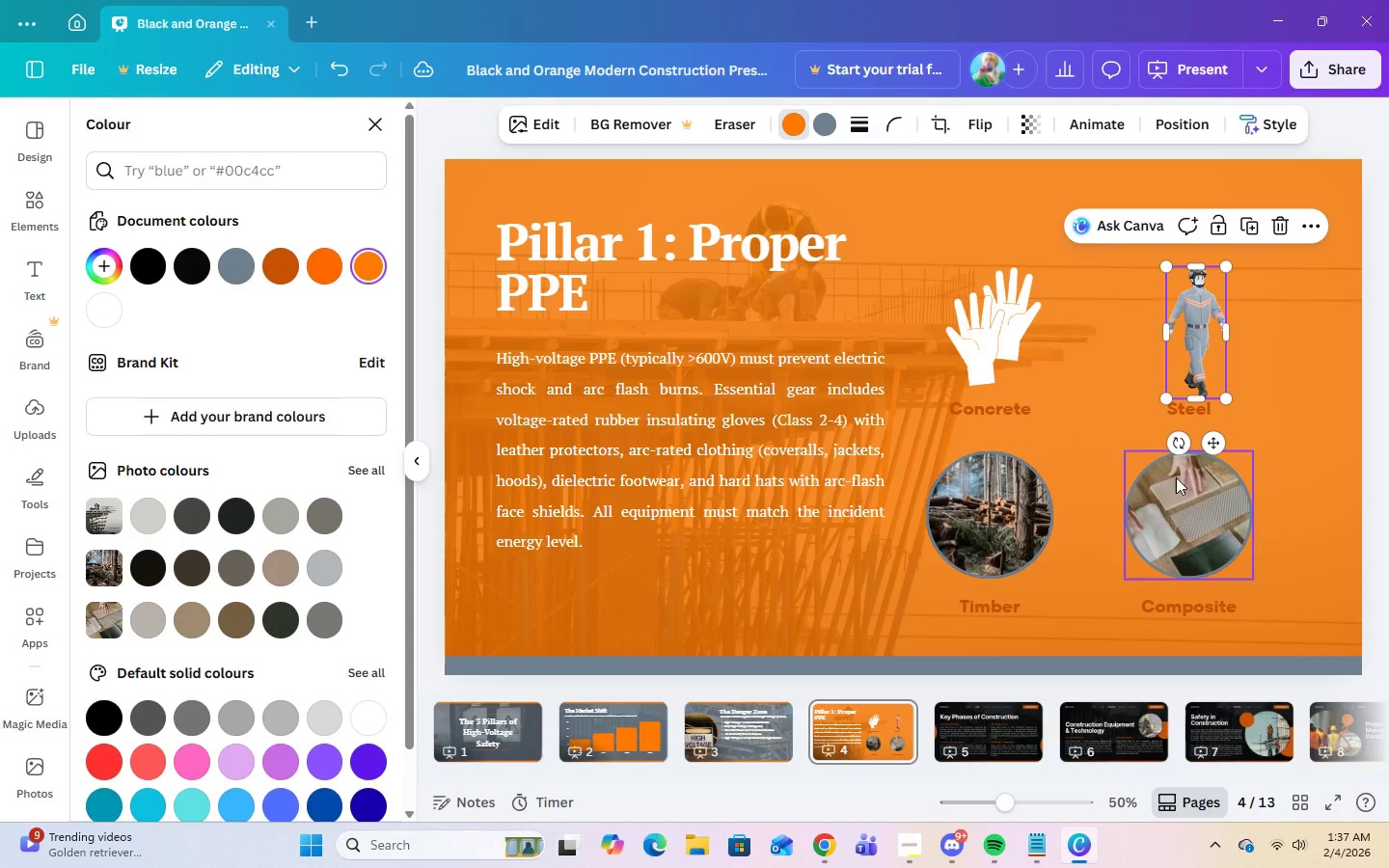 
left_click([1100, 440])
 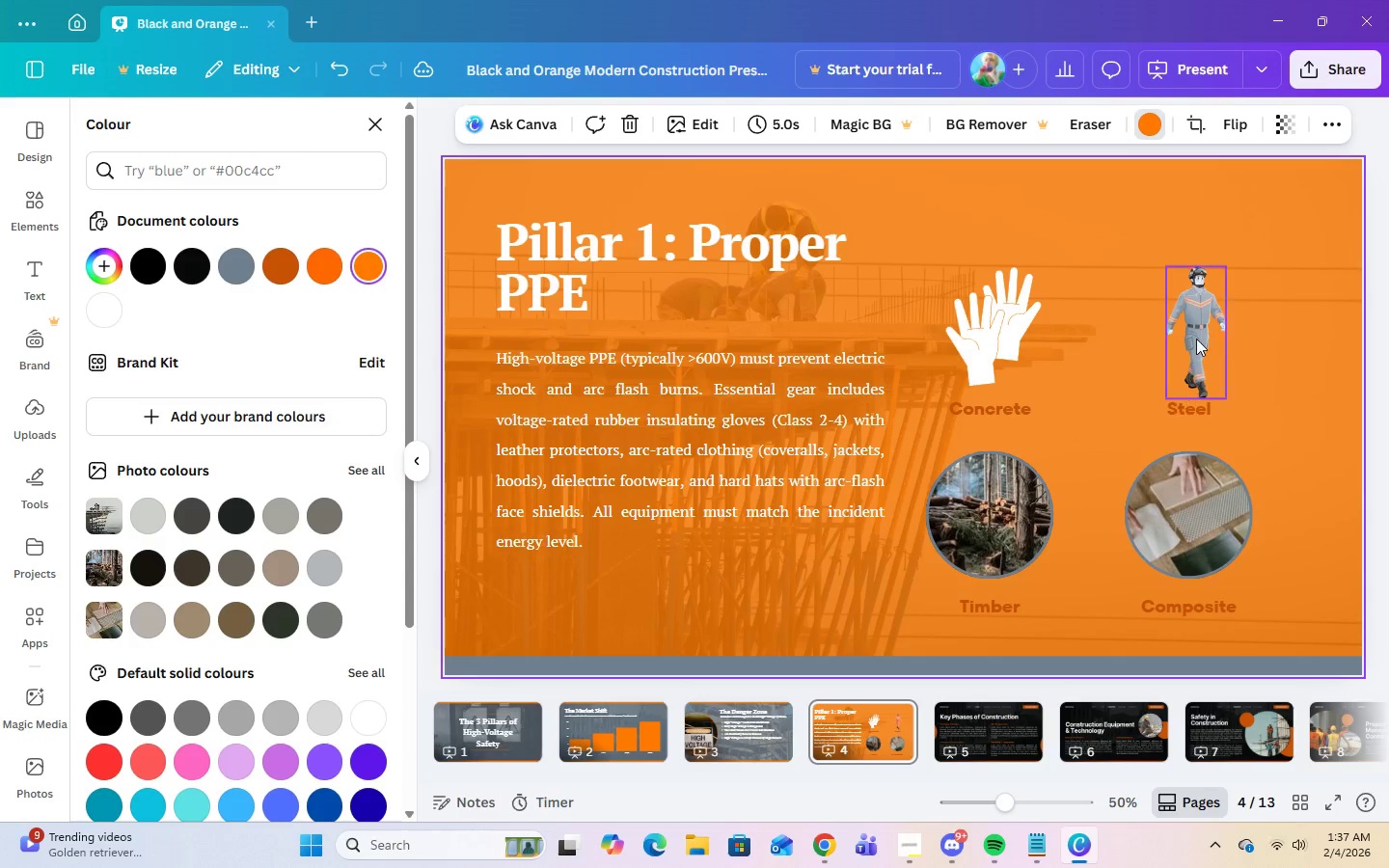 
left_click([1196, 338])
 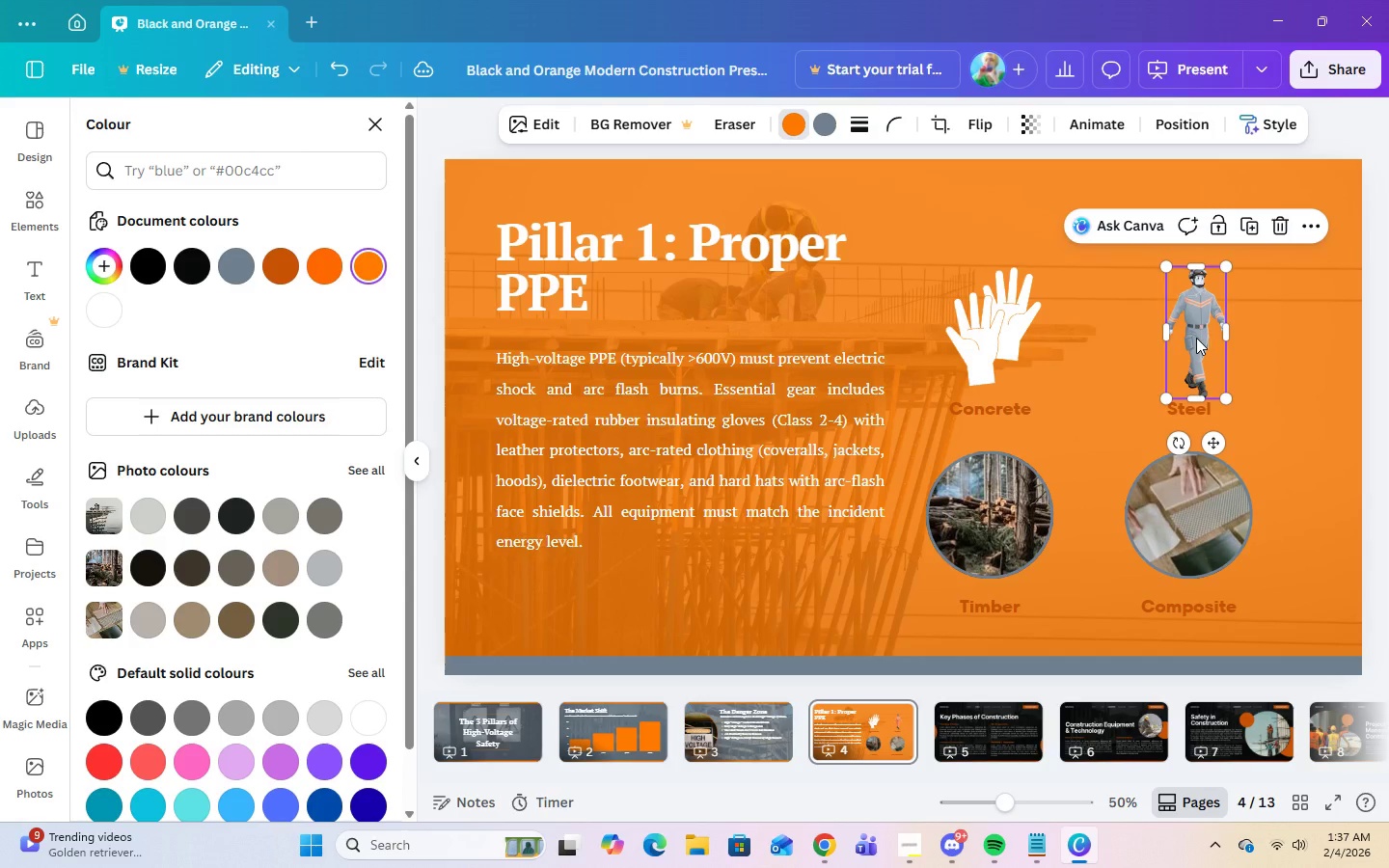 
double_click([1196, 338])
 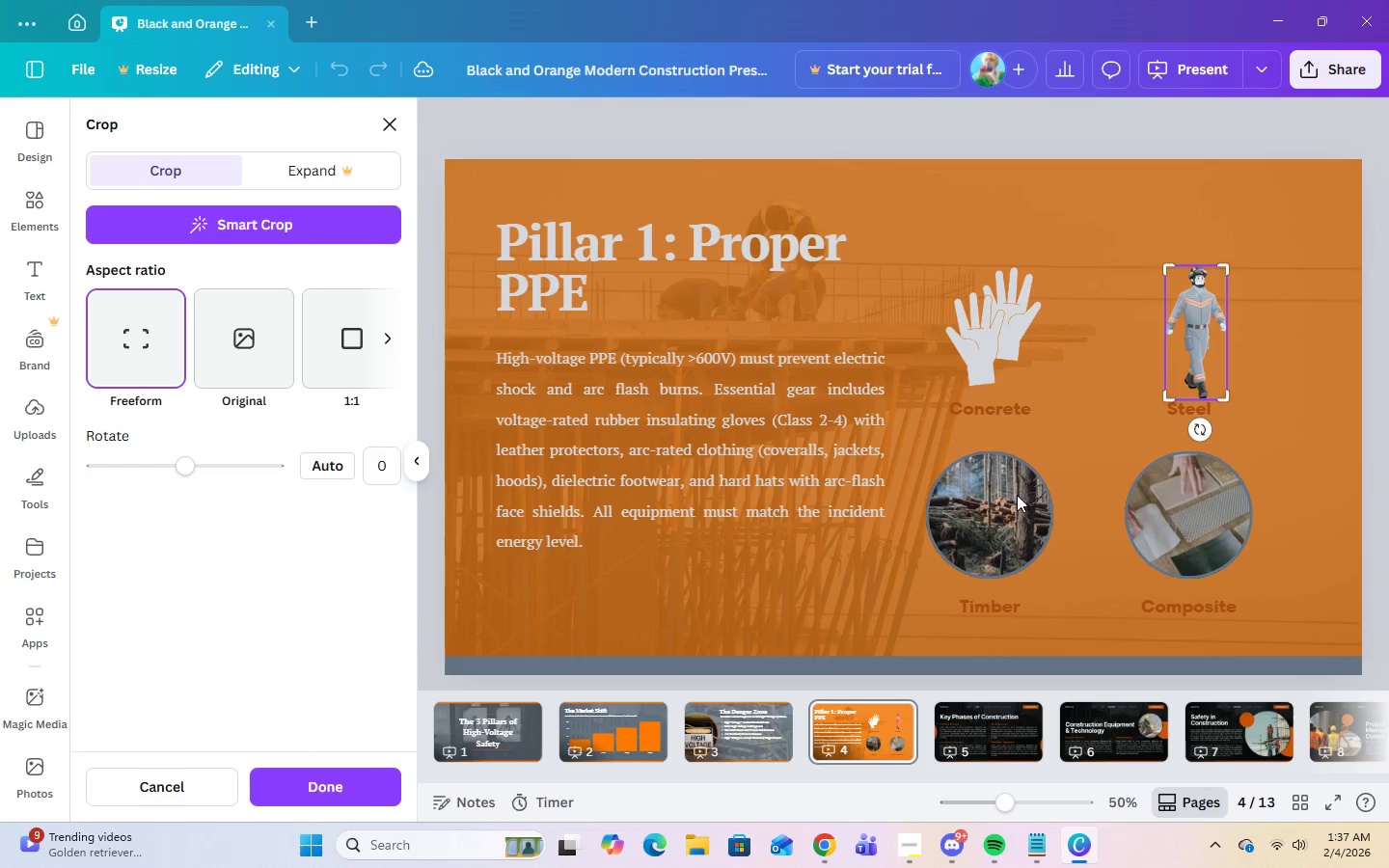 
left_click([1004, 503])
 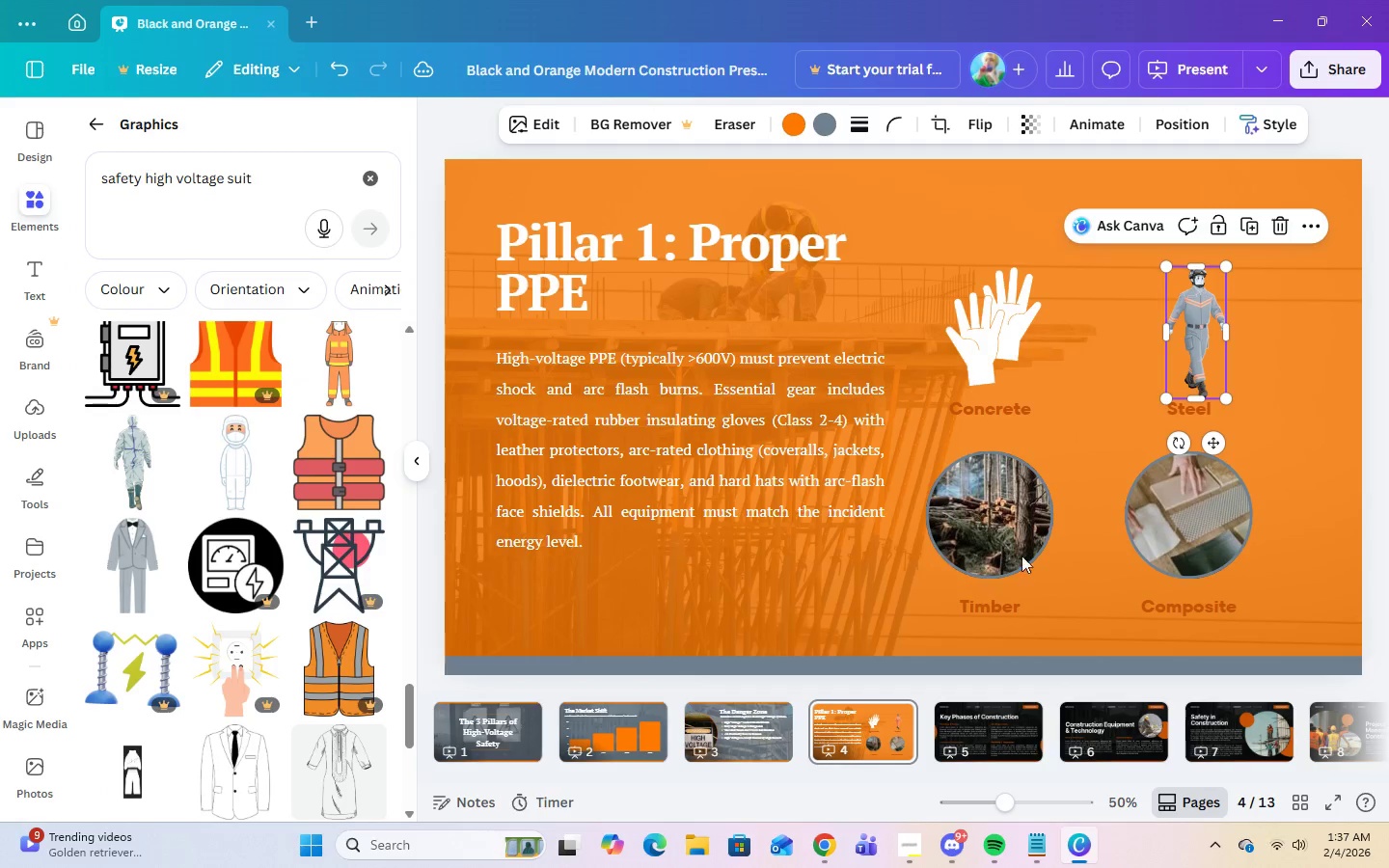 
left_click([1080, 533])
 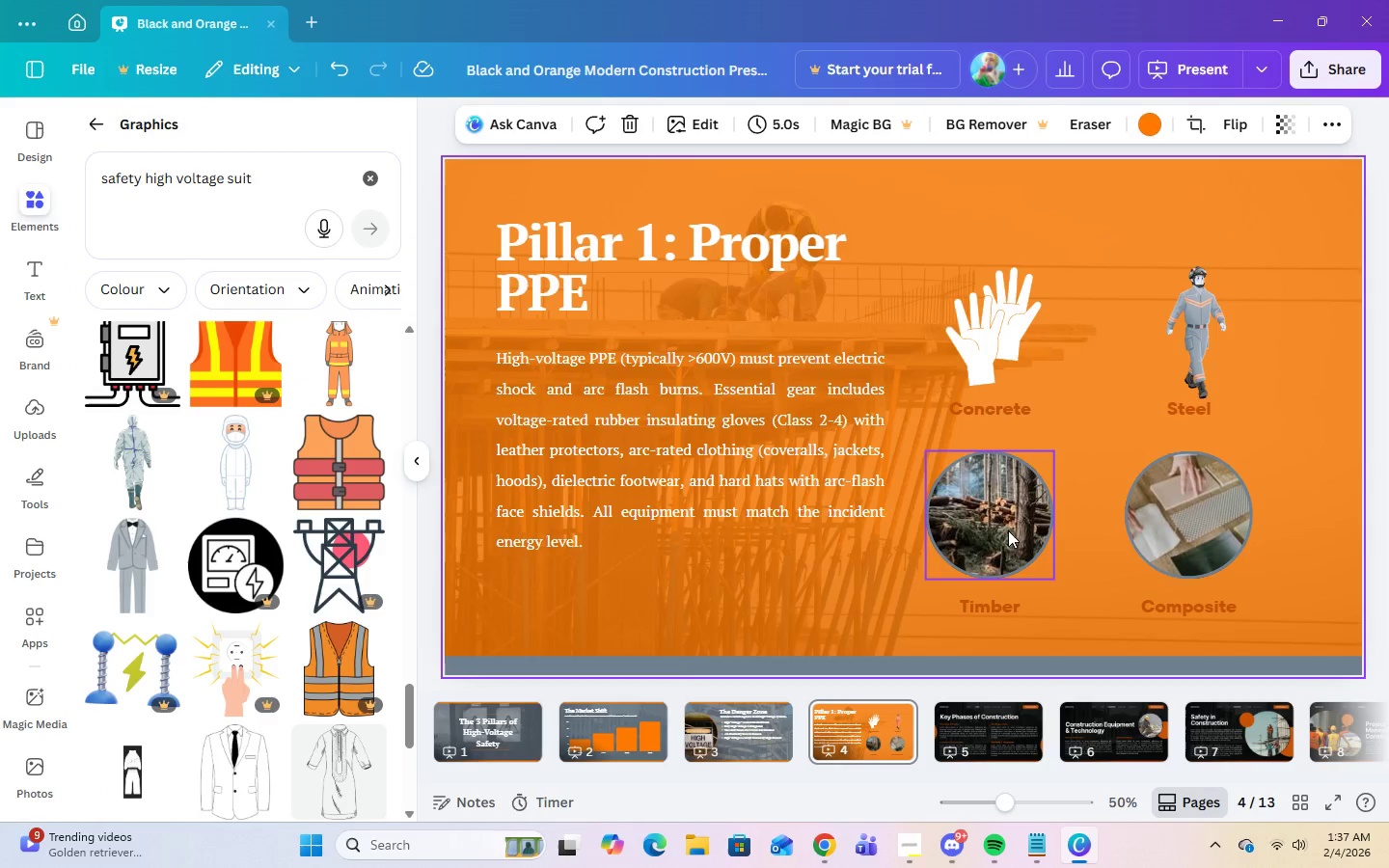 
left_click([1008, 530])
 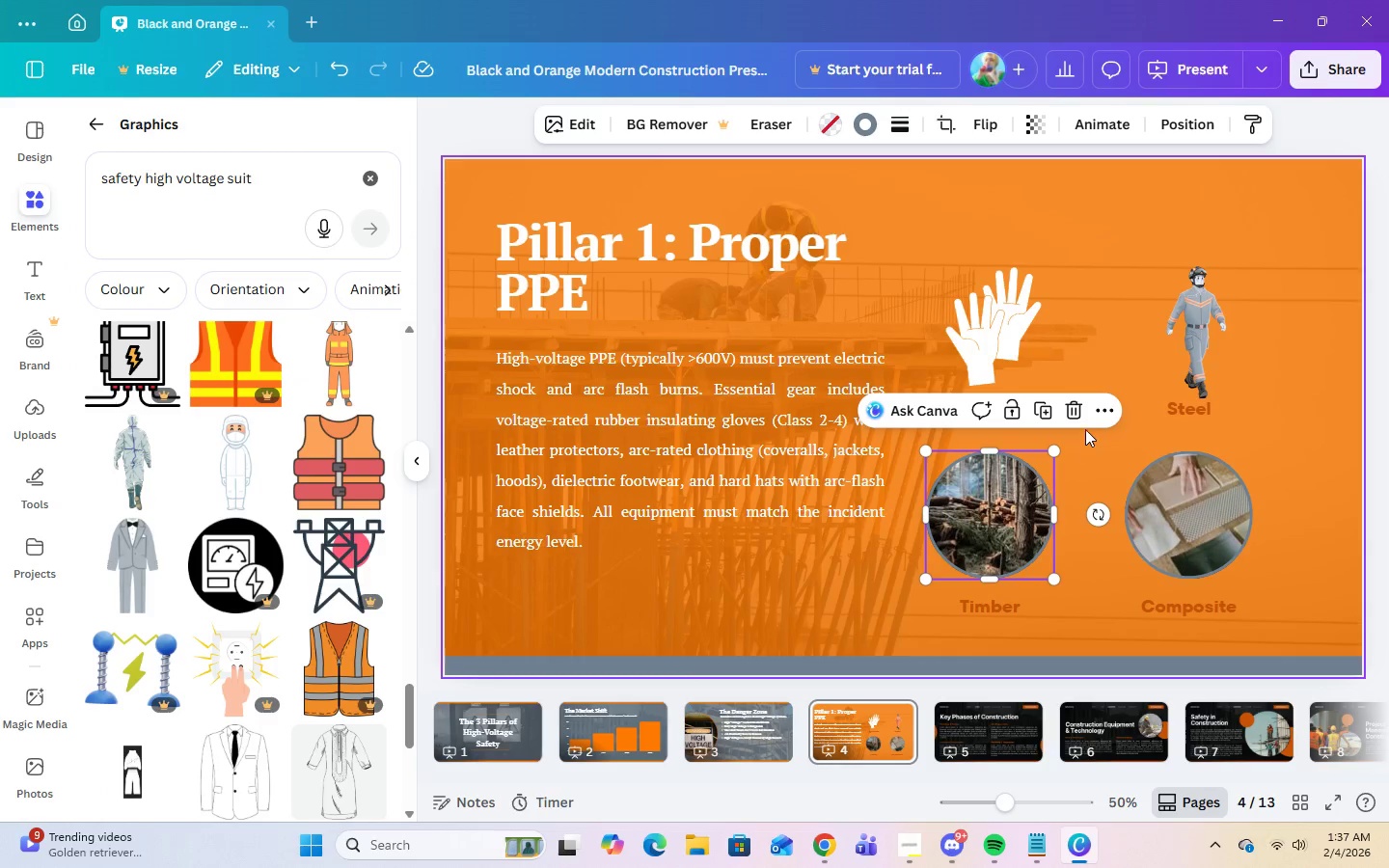 
left_click([1075, 408])
 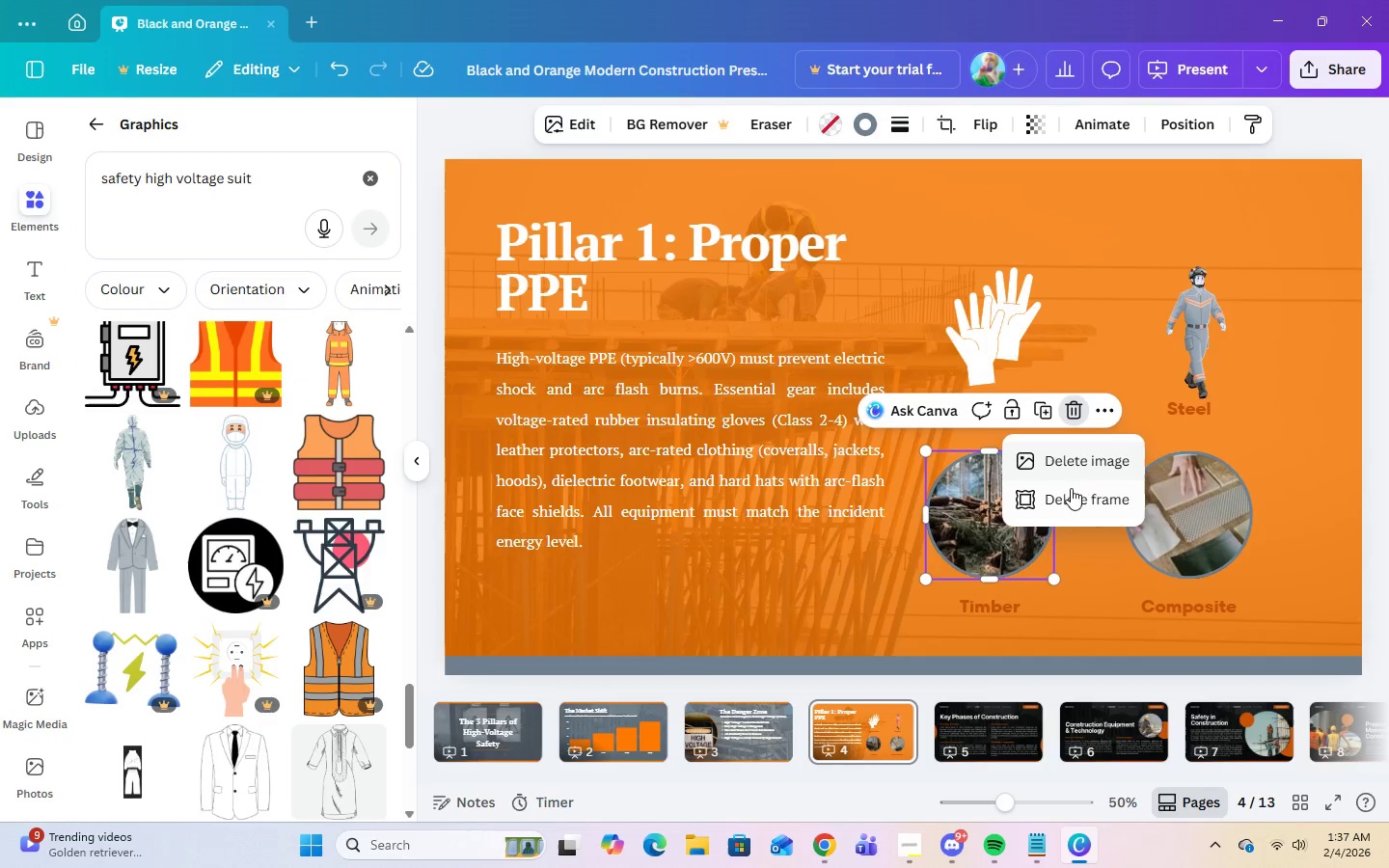 
left_click([1082, 499])
 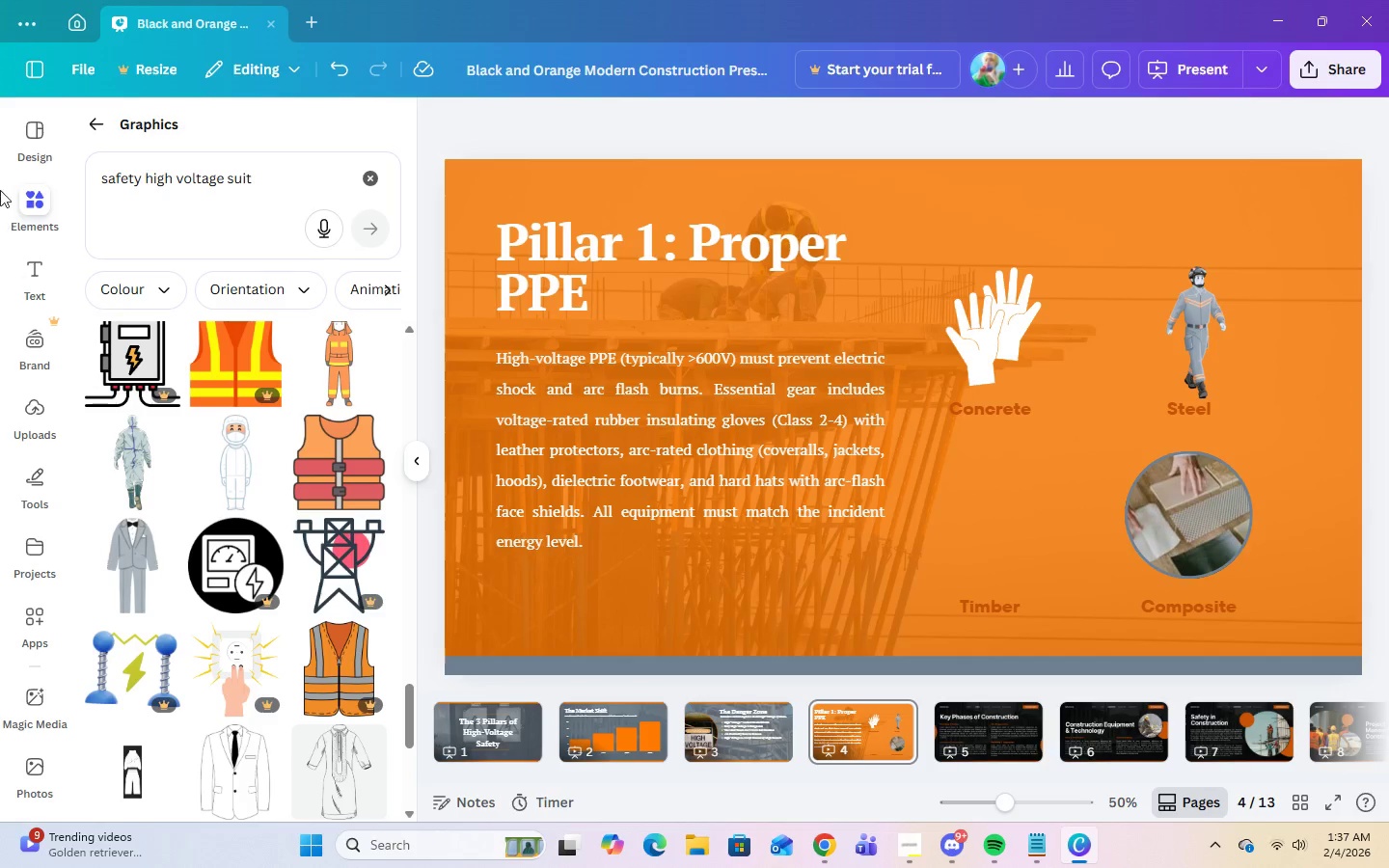 
double_click([315, 184])
 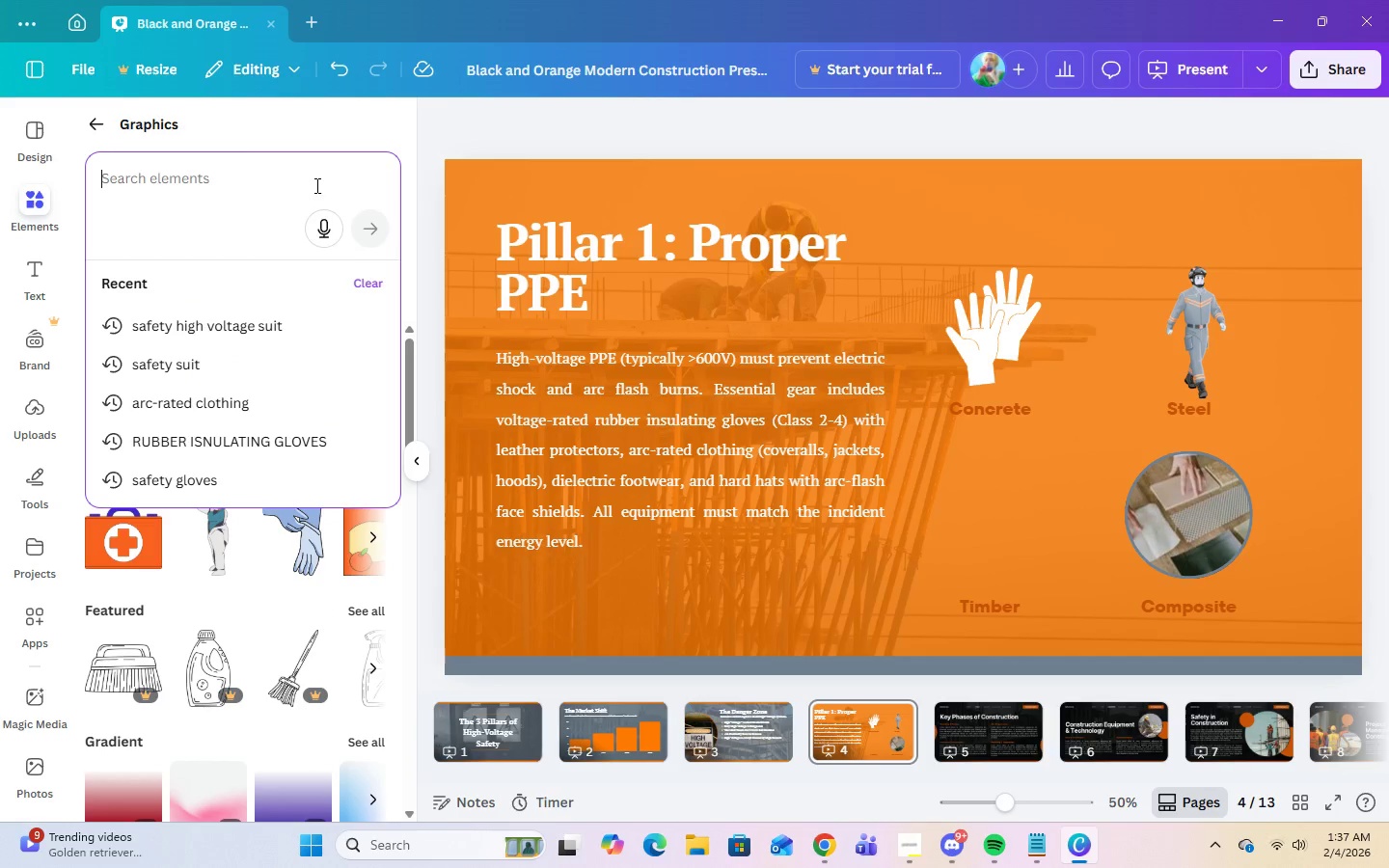 
type(dielectric shoes)
 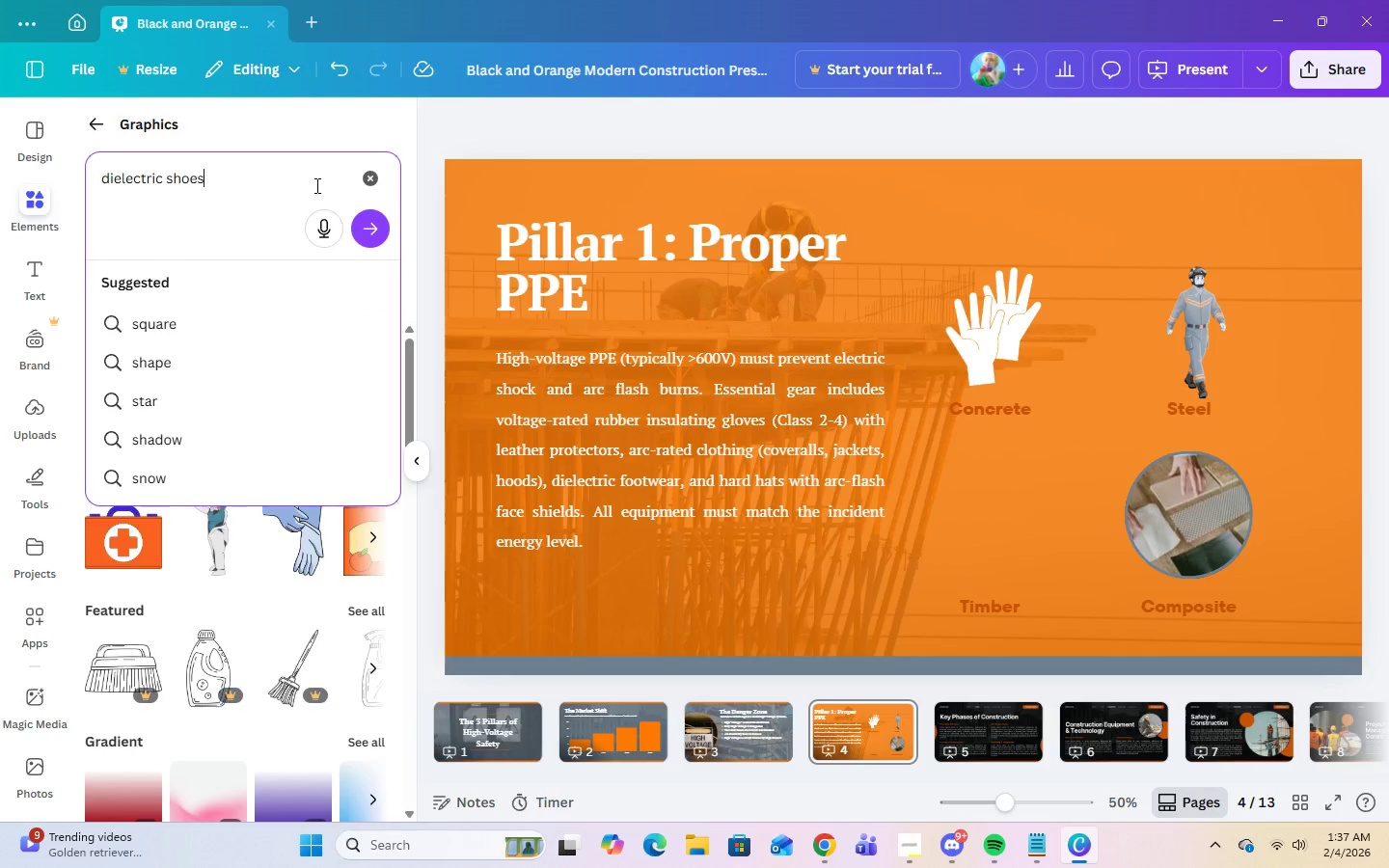 
key(Enter)
 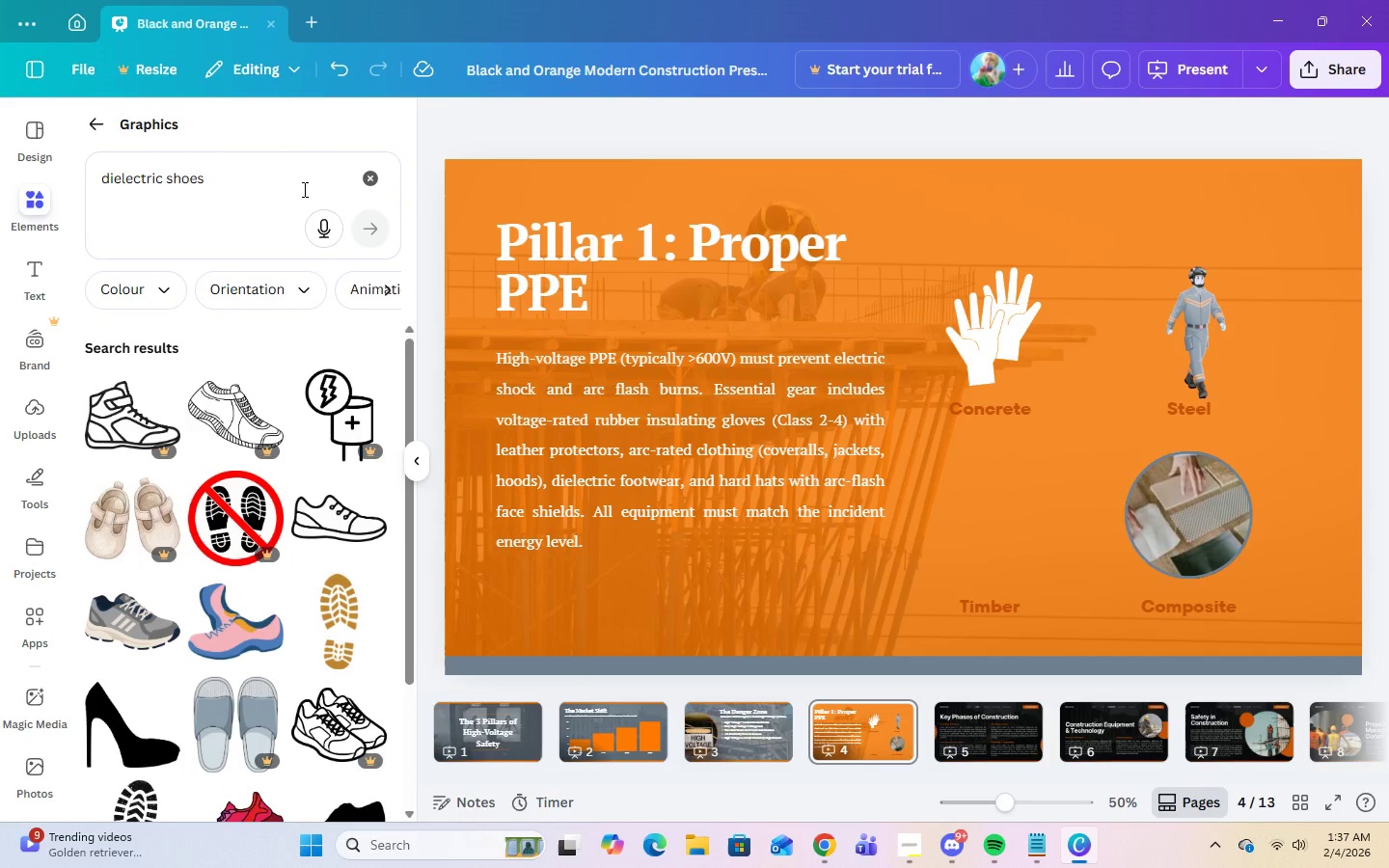 
scroll: coordinate [330, 666], scroll_direction: down, amount: 5.0
 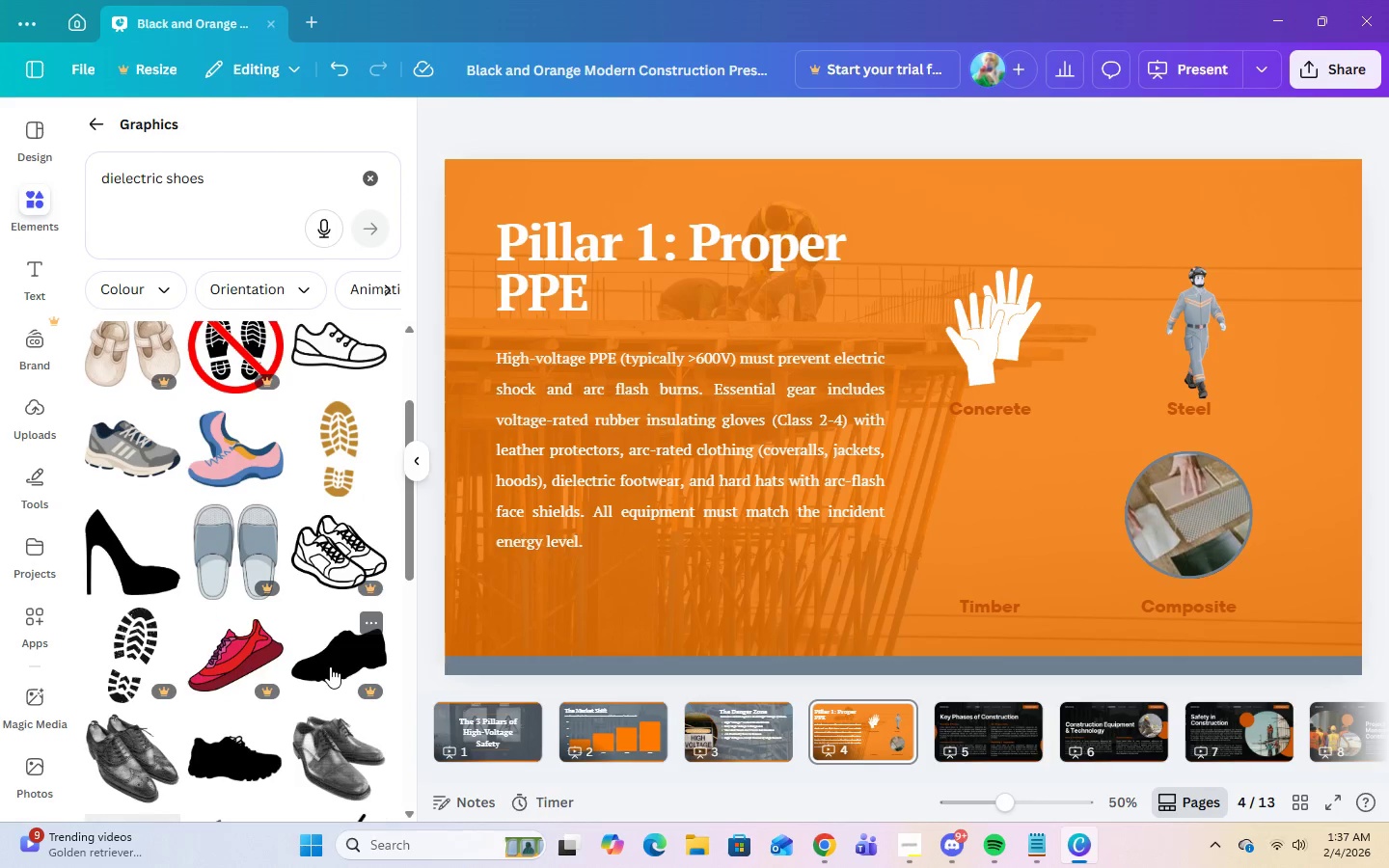 
scroll: coordinate [273, 562], scroll_direction: up, amount: 3.0
 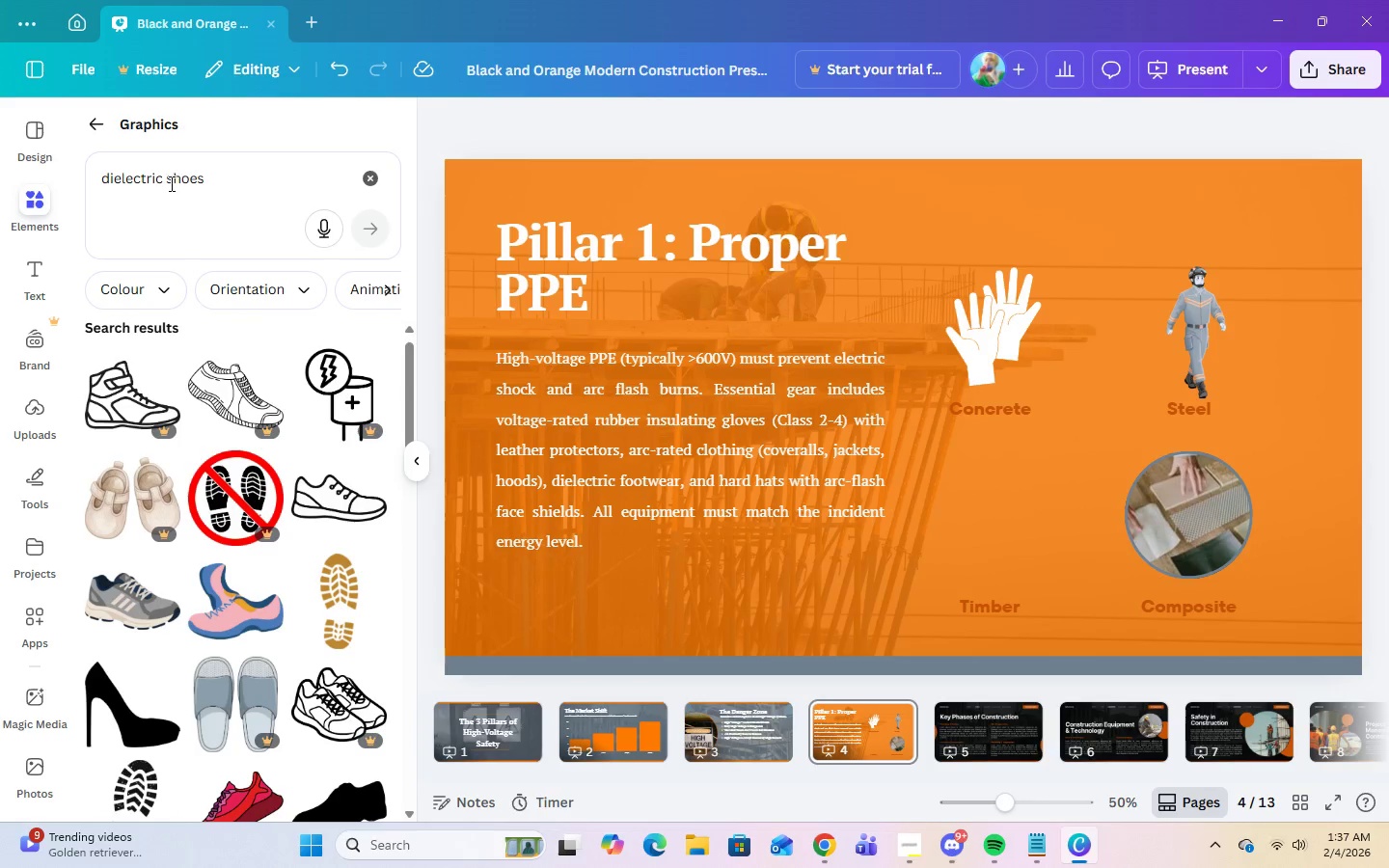 
left_click_drag(start_coordinate=[161, 181], to_coordinate=[76, 185])
 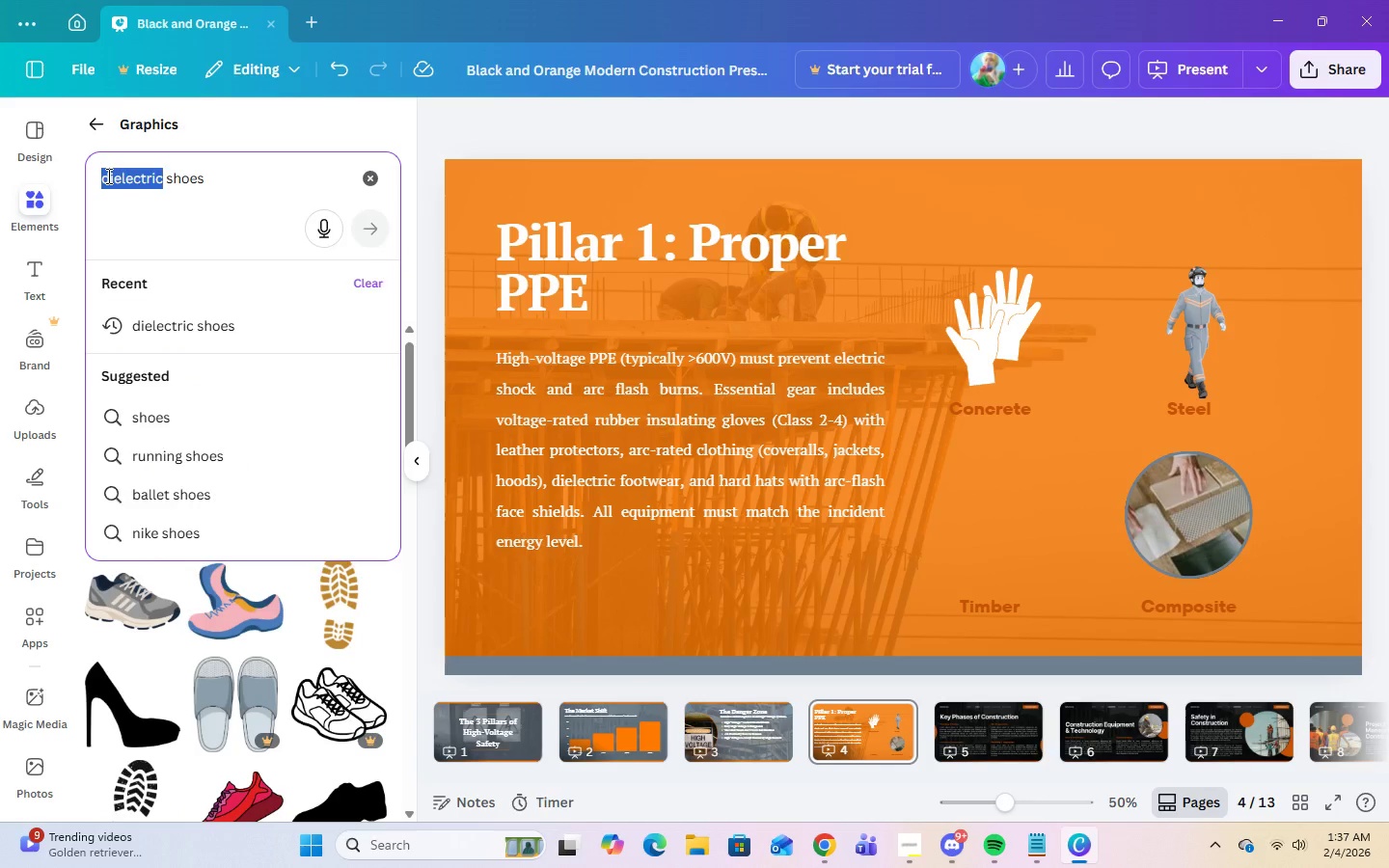 
type(safety shoes)
 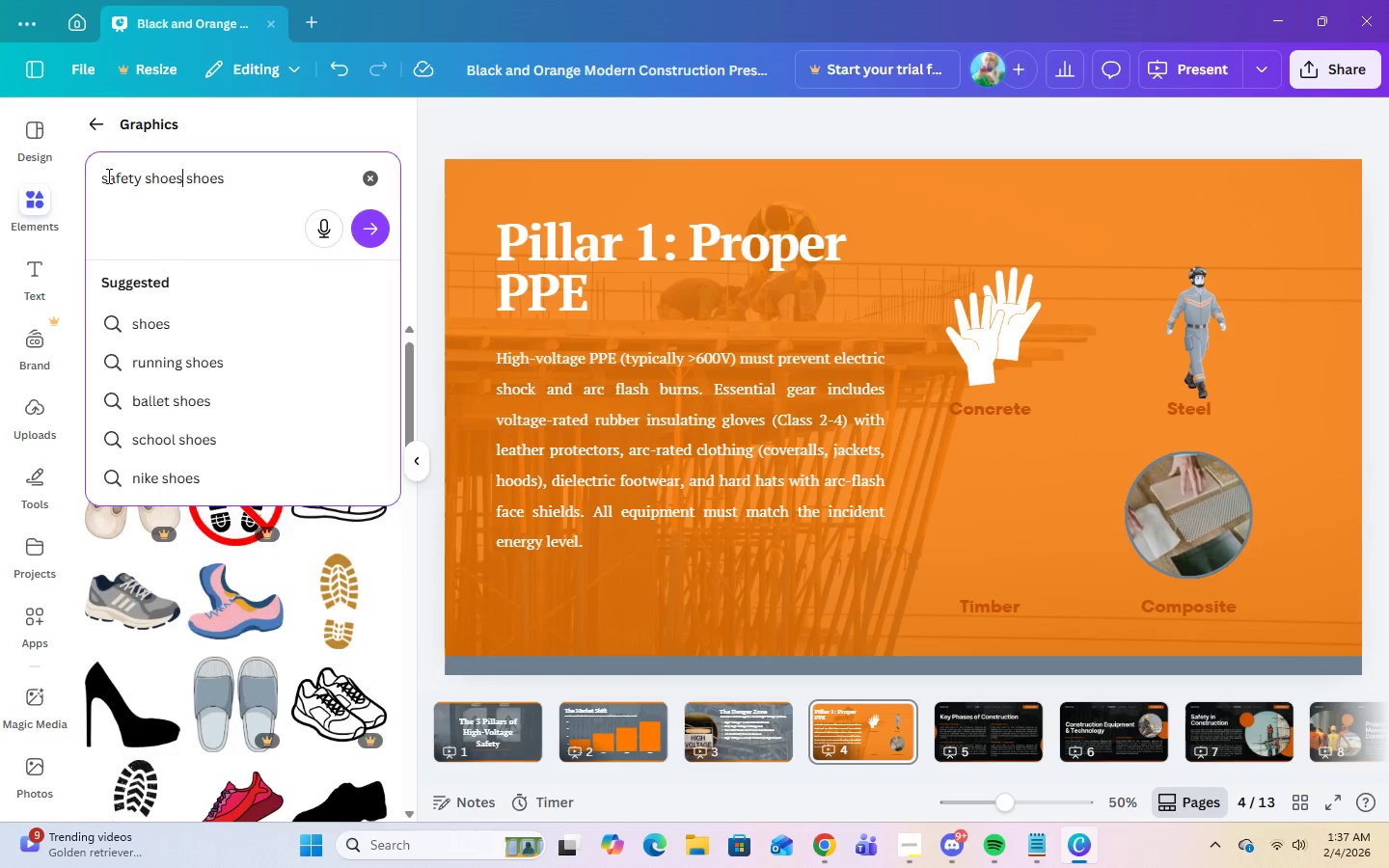 
key(Enter)
 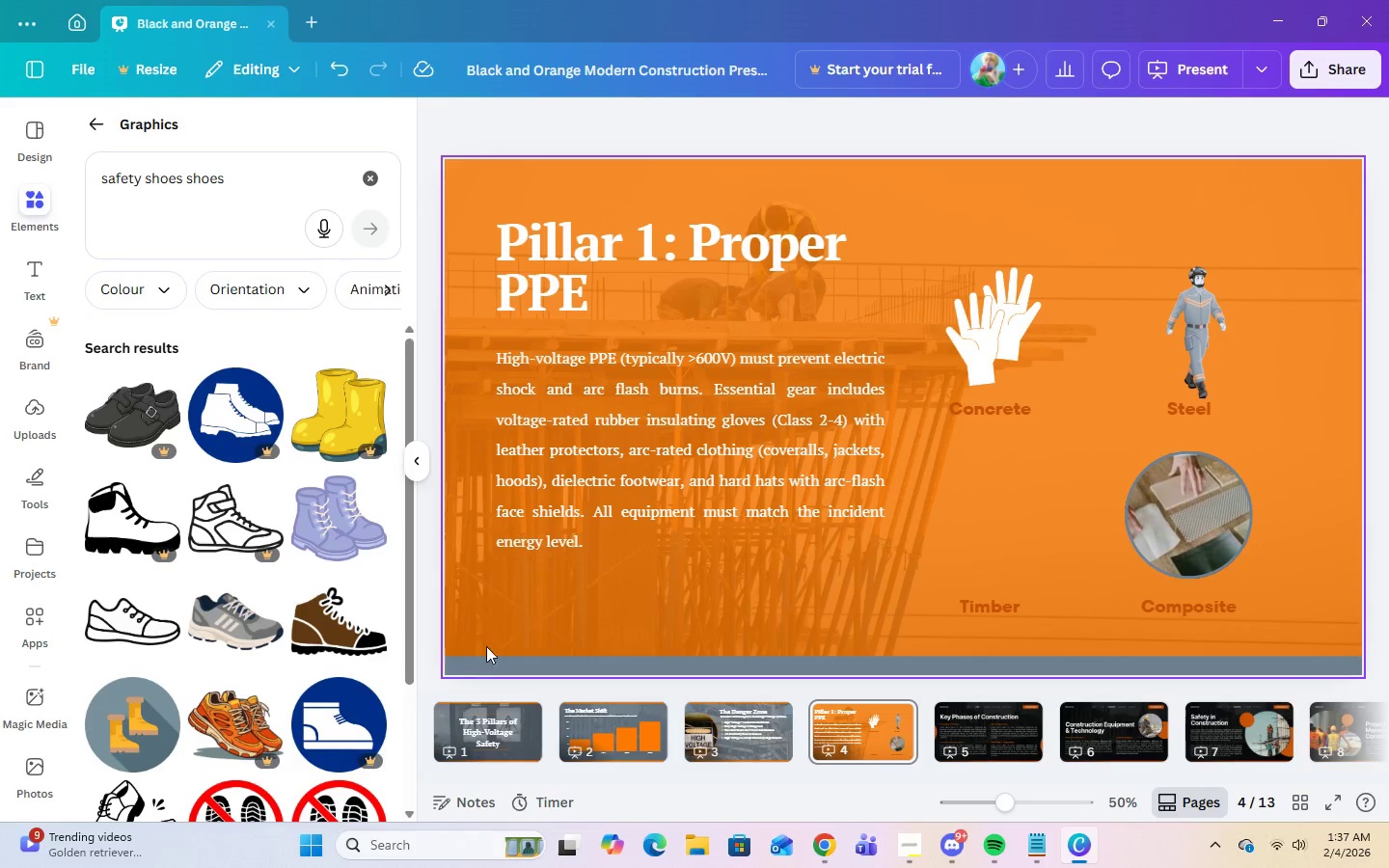 
scroll: coordinate [461, 640], scroll_direction: down, amount: 2.0
 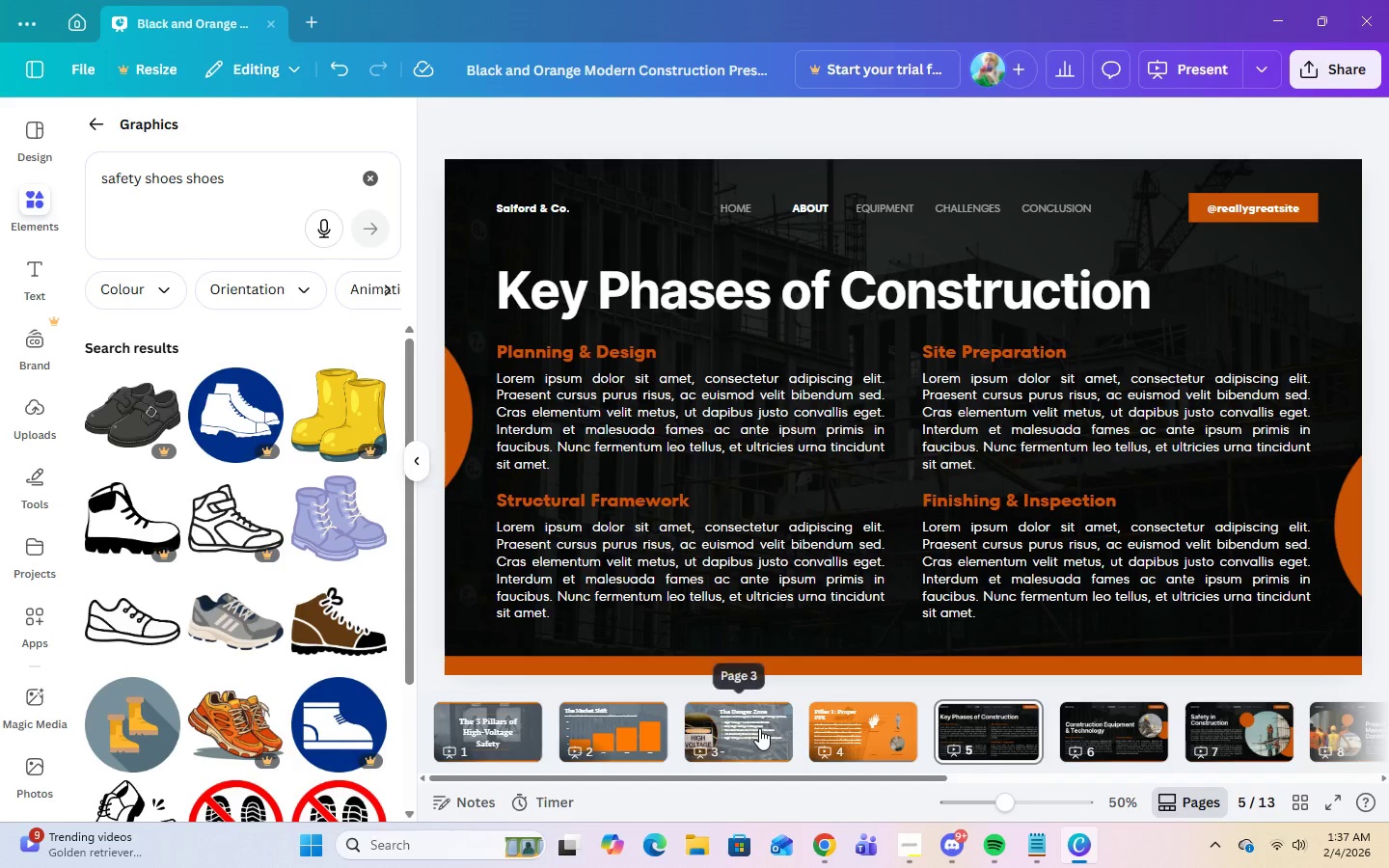 
left_click([831, 731])
 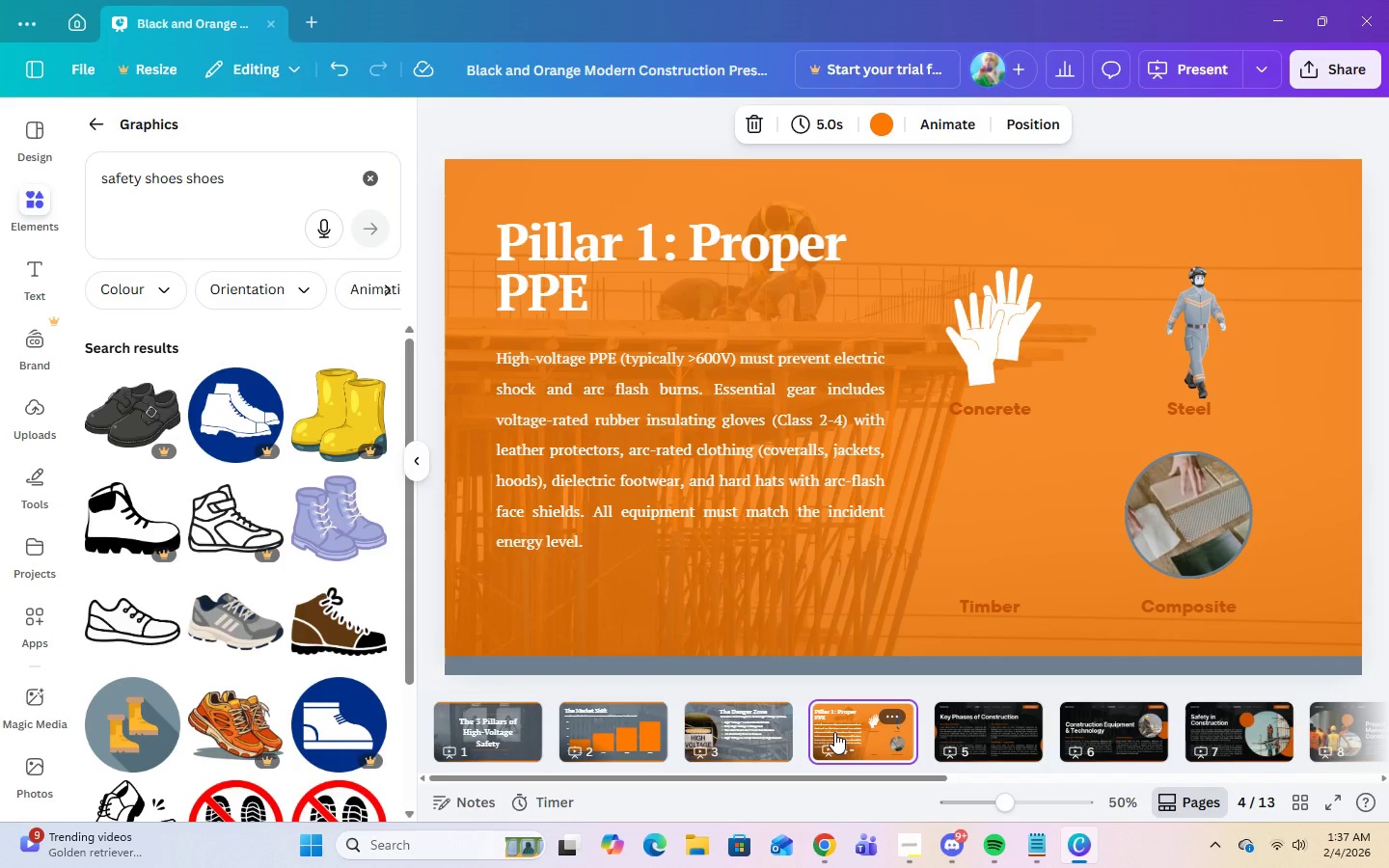 
wait(6.09)
 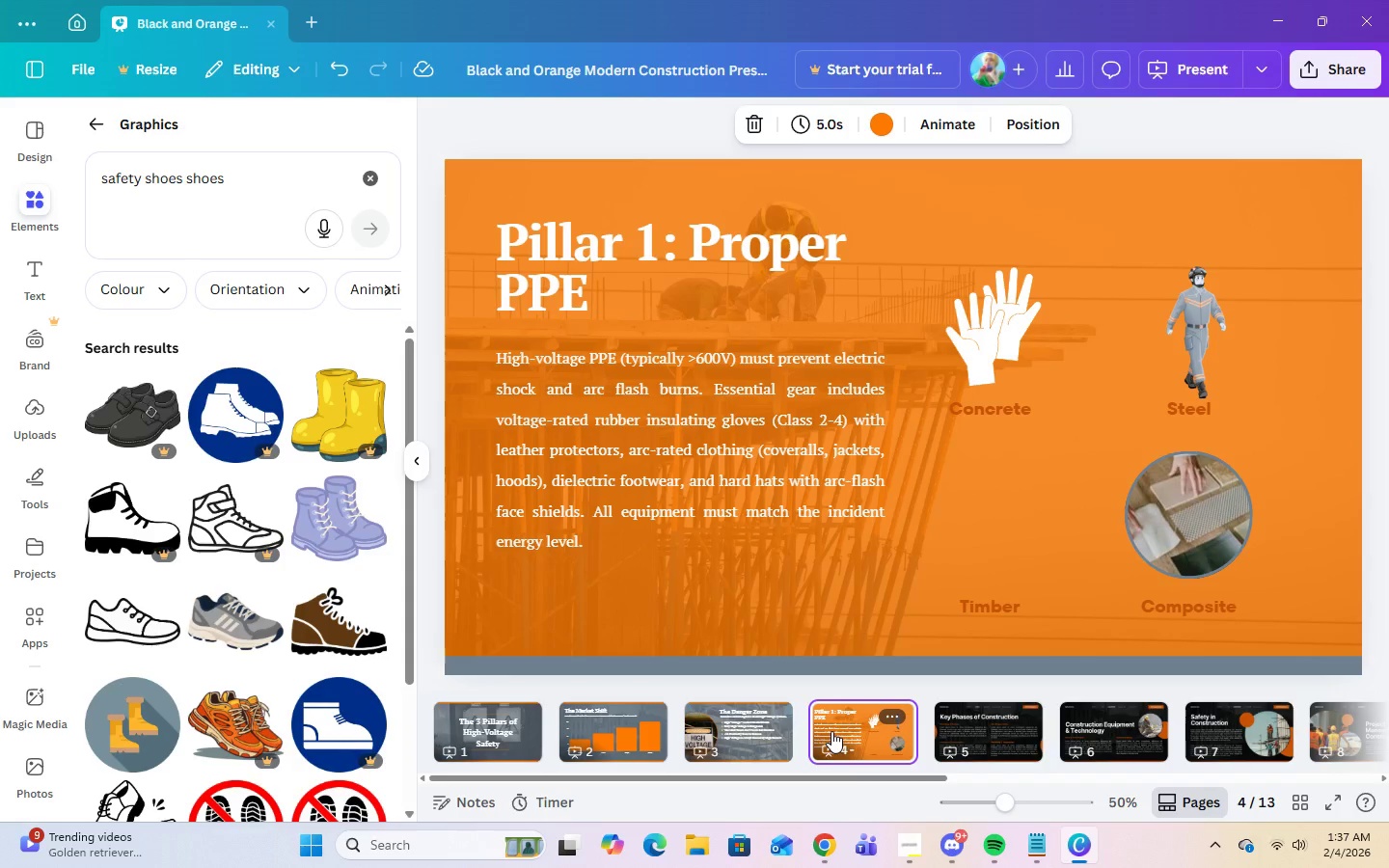 
scroll: coordinate [296, 719], scroll_direction: down, amount: 11.0
 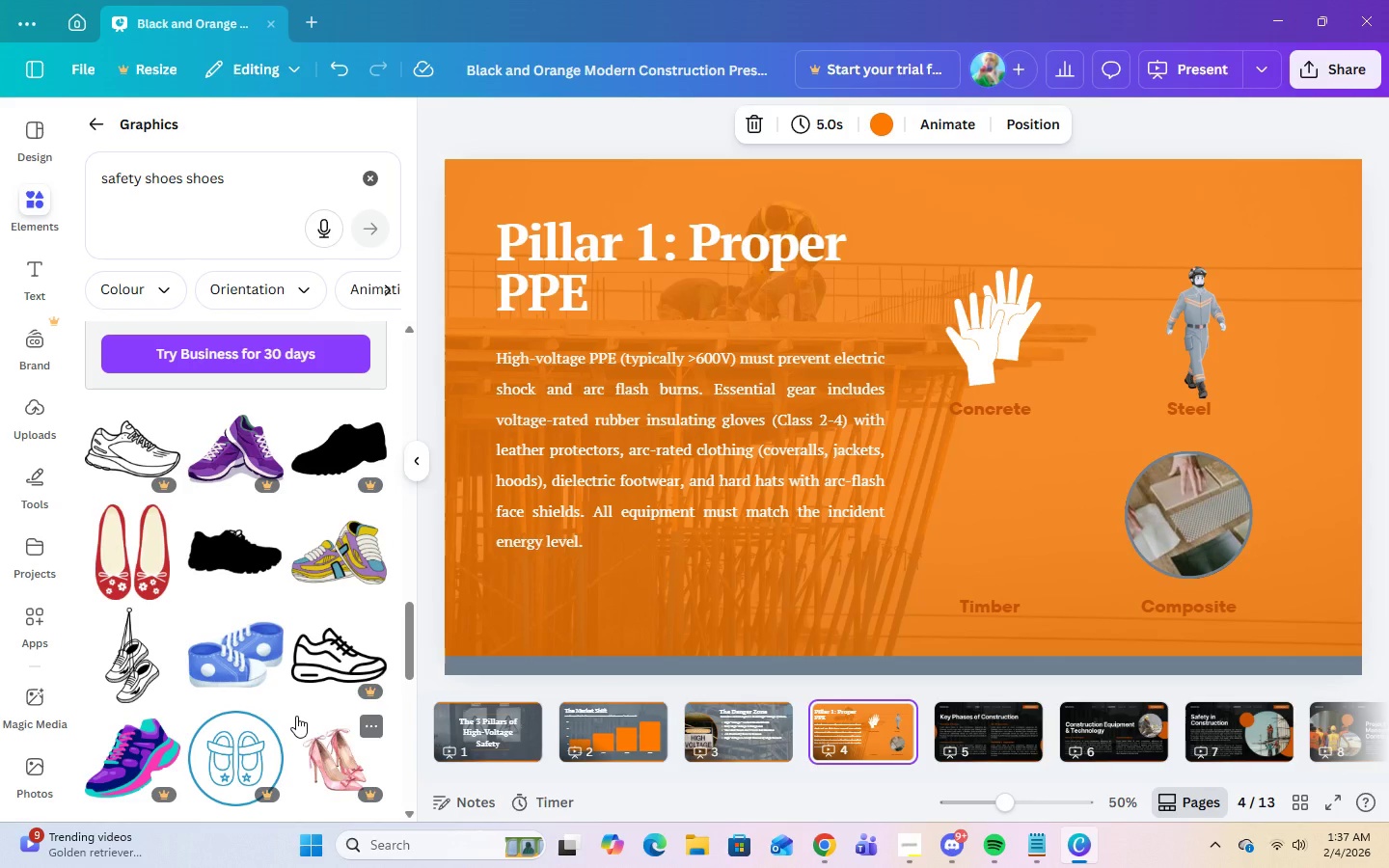 
scroll: coordinate [391, 730], scroll_direction: down, amount: 13.0
 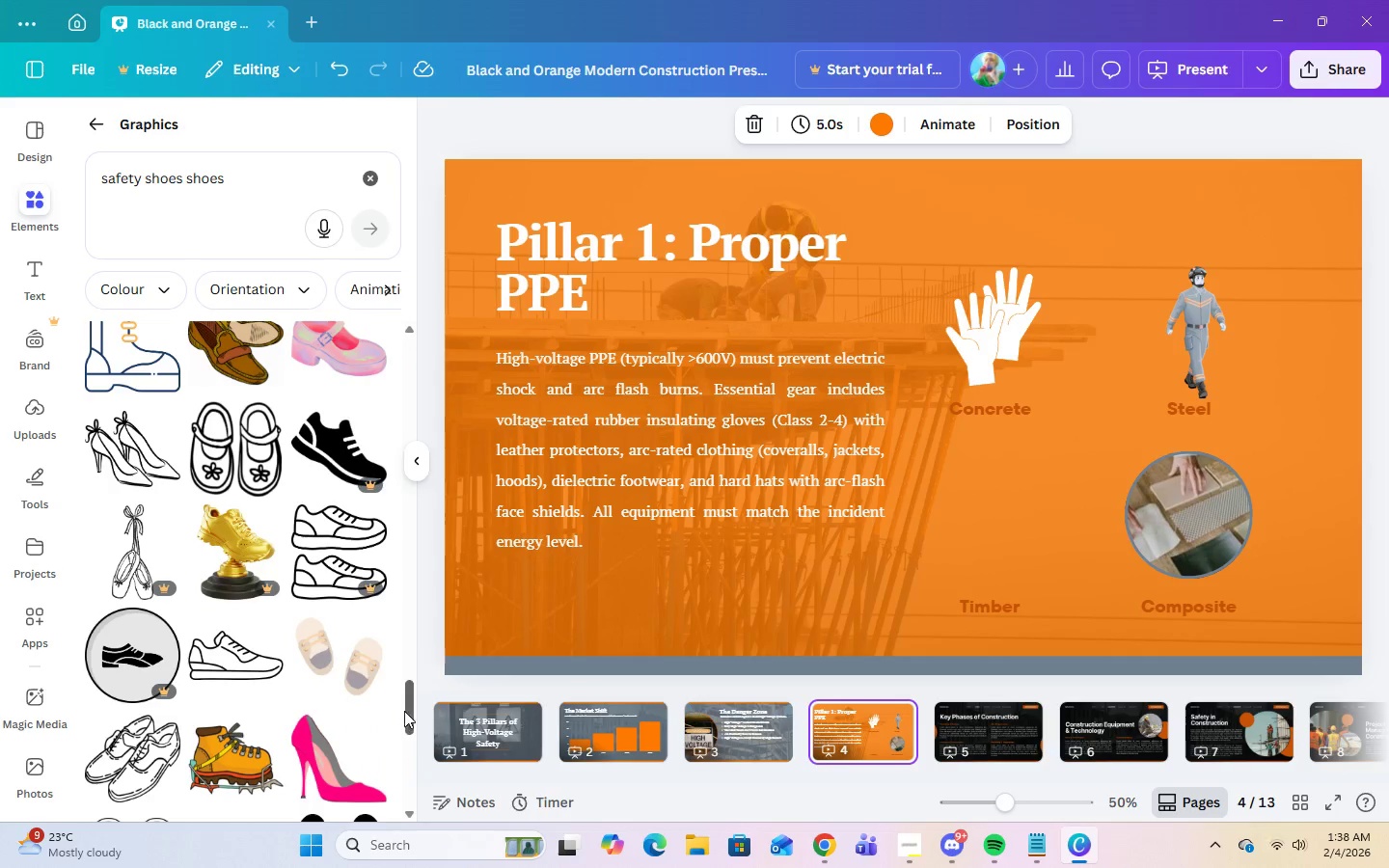 
left_click_drag(start_coordinate=[407, 703], to_coordinate=[396, 302])
 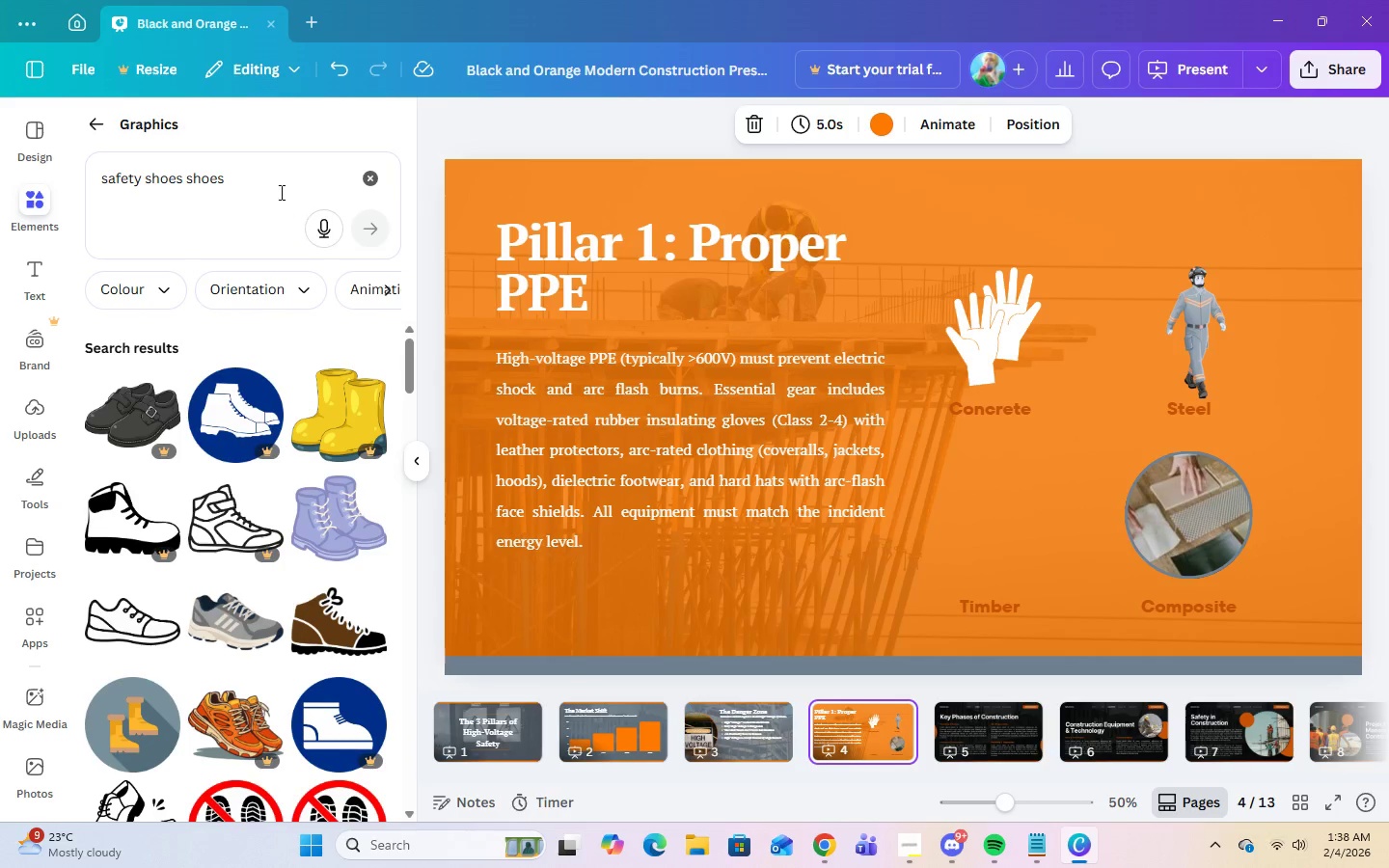 
left_click([260, 182])
 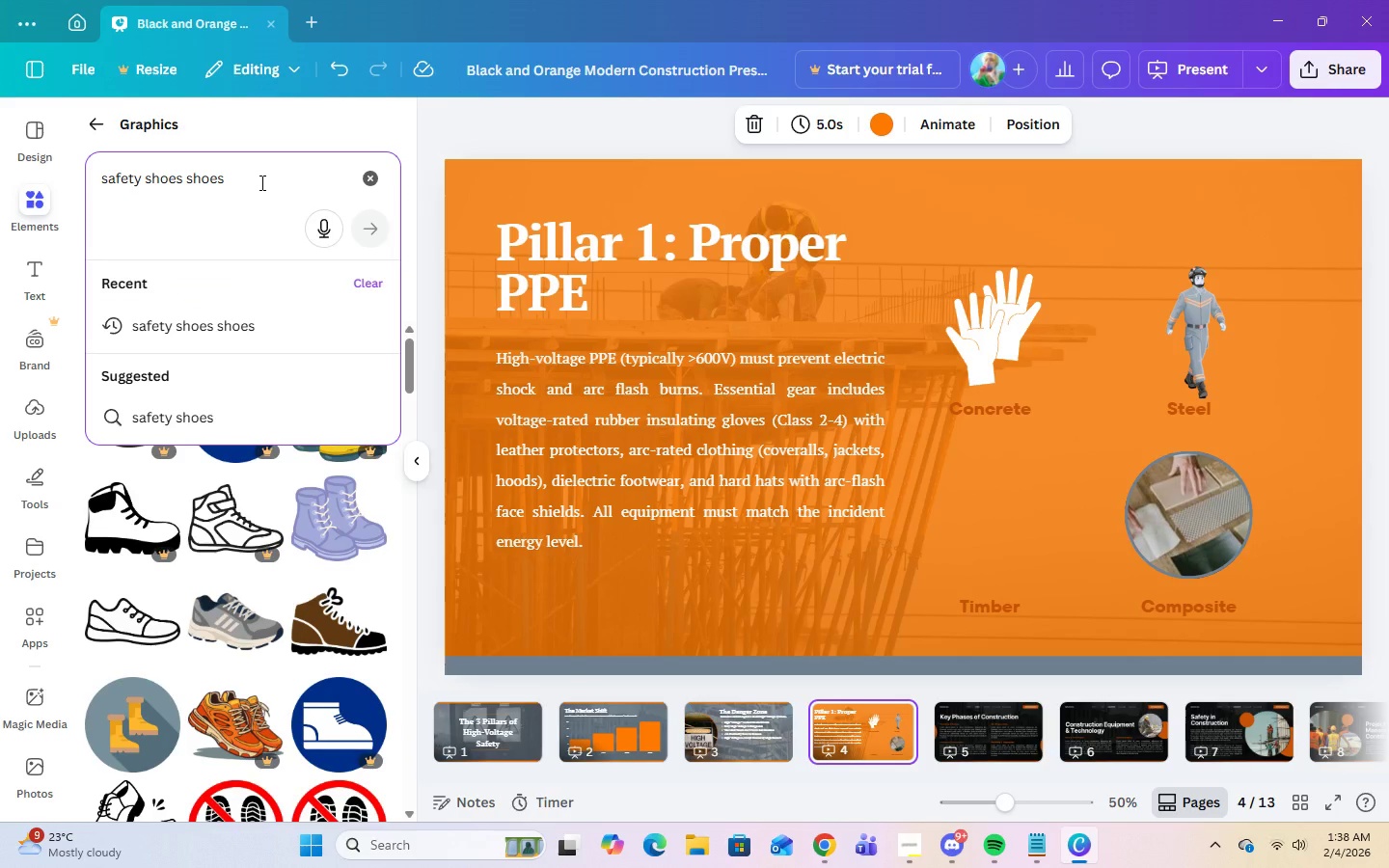 
key(Backspace)
 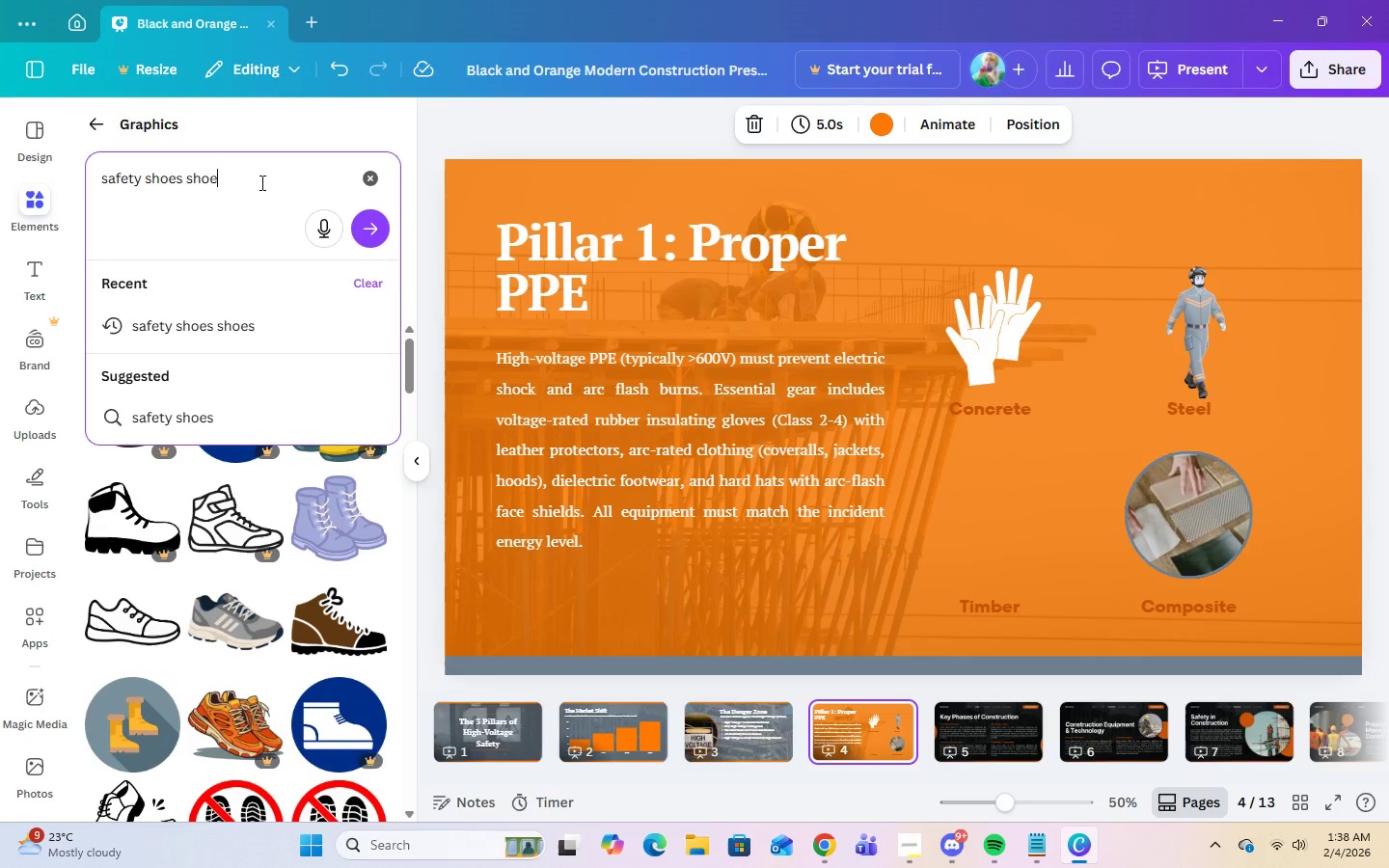 
key(Backspace)
 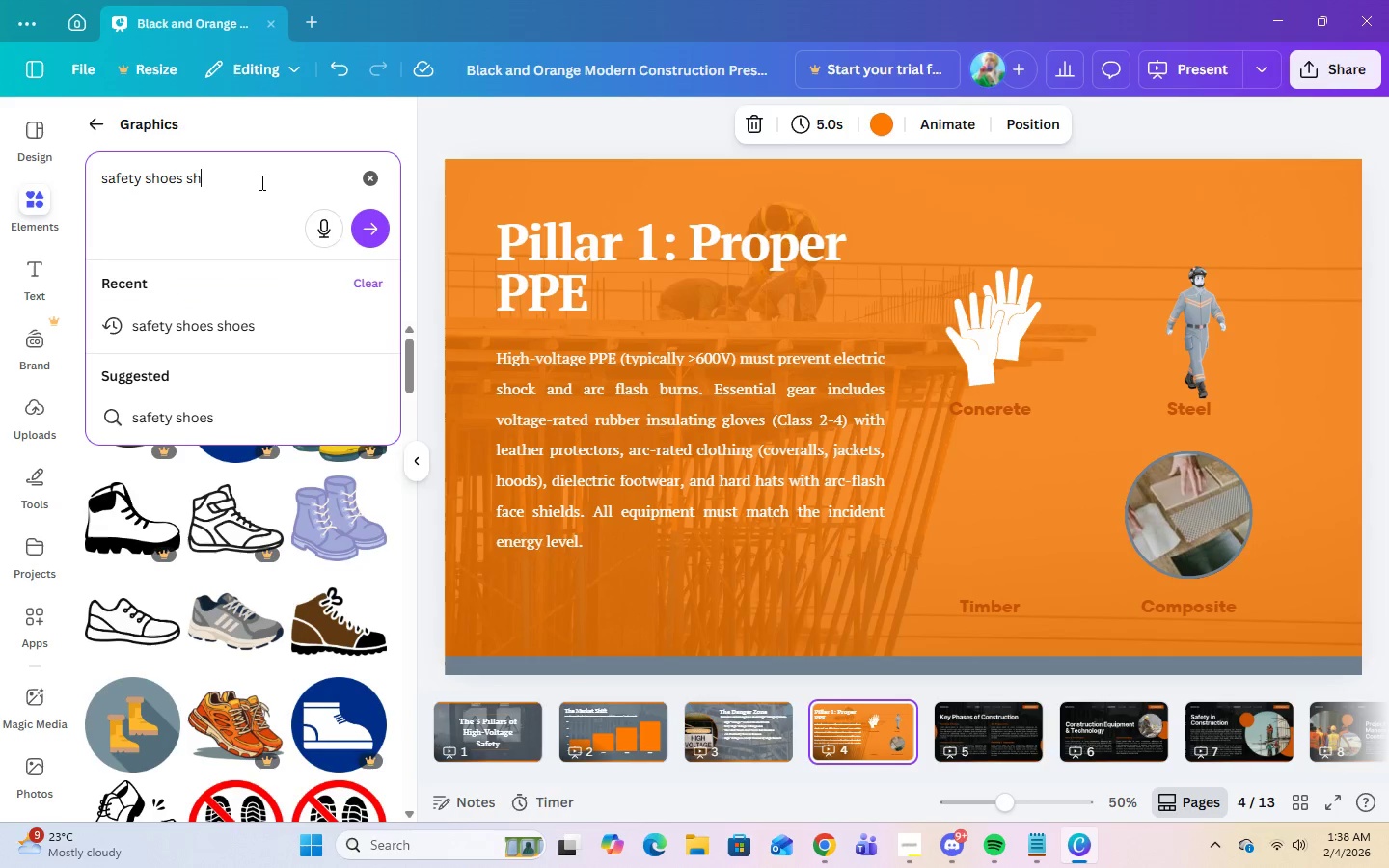 
key(Backspace)
 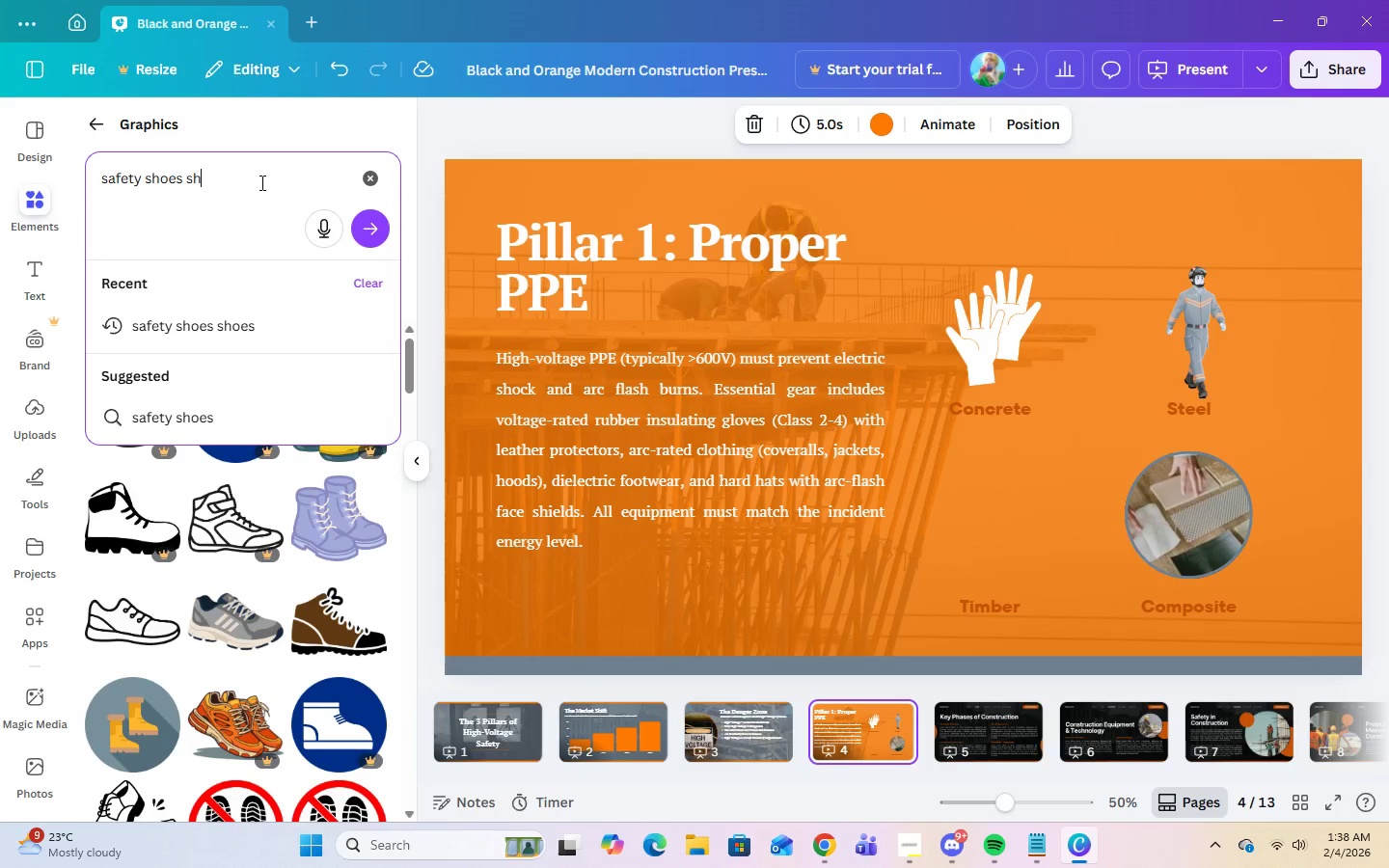 
key(Backspace)
 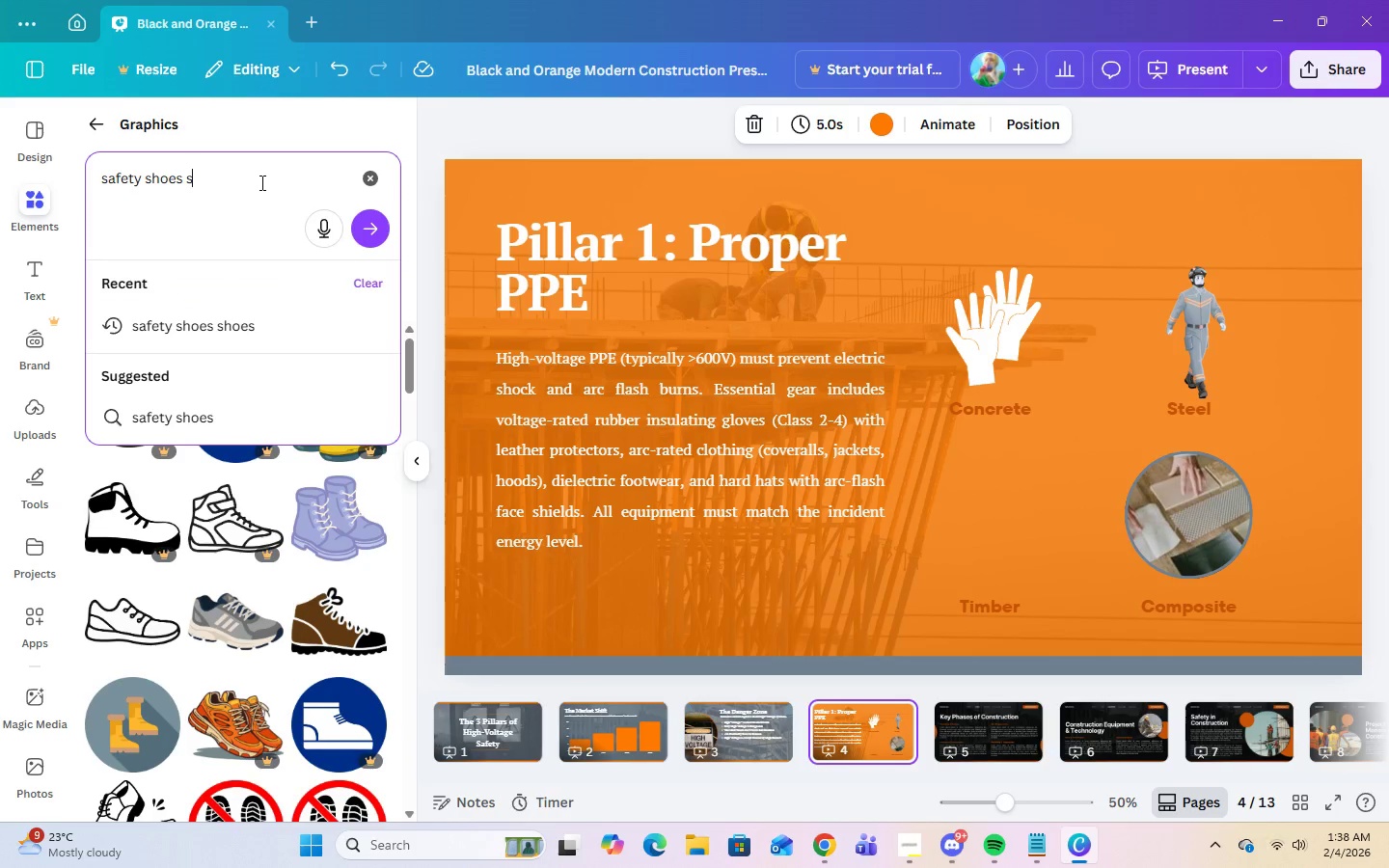 
key(Backspace)
 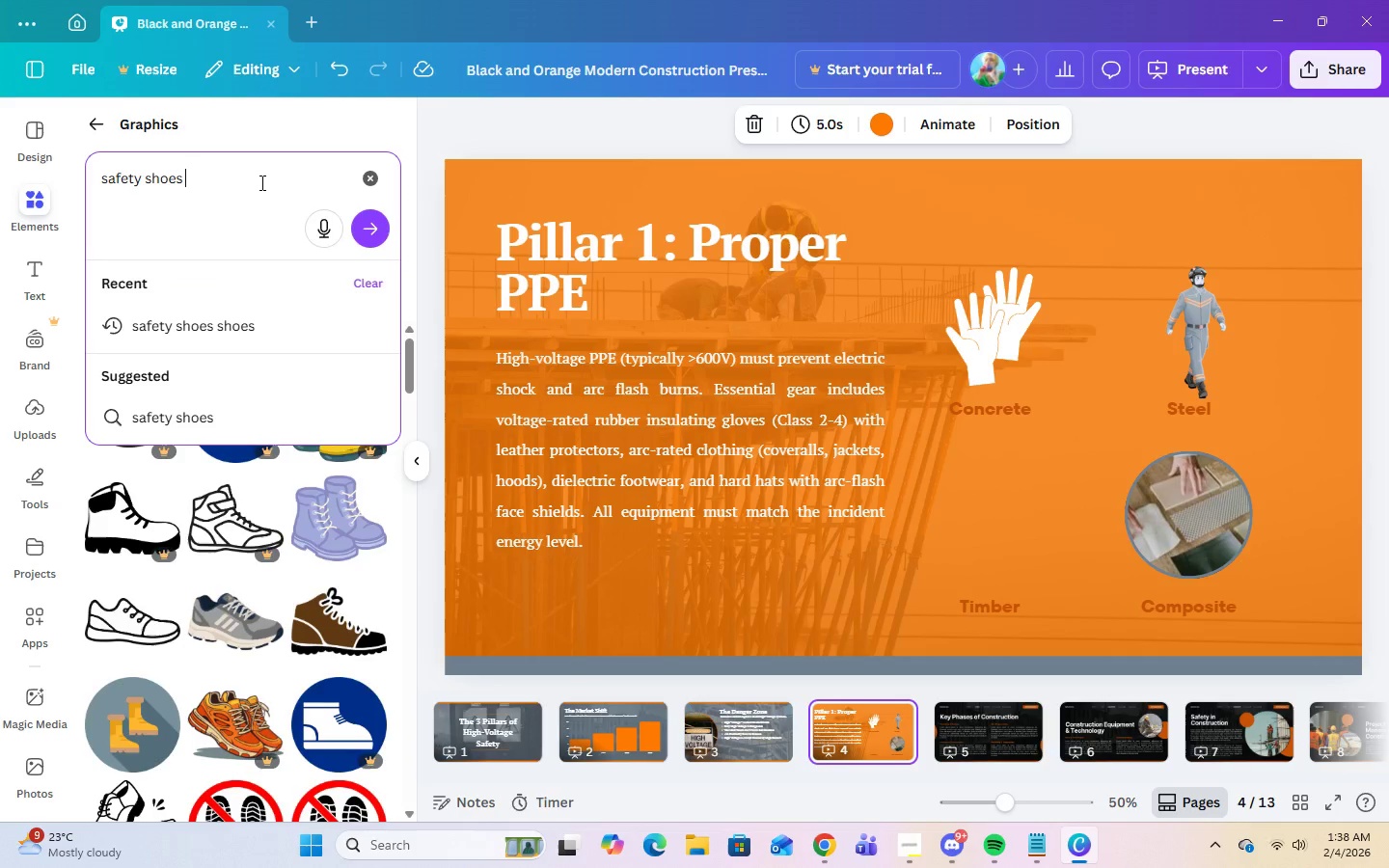 
key(Enter)
 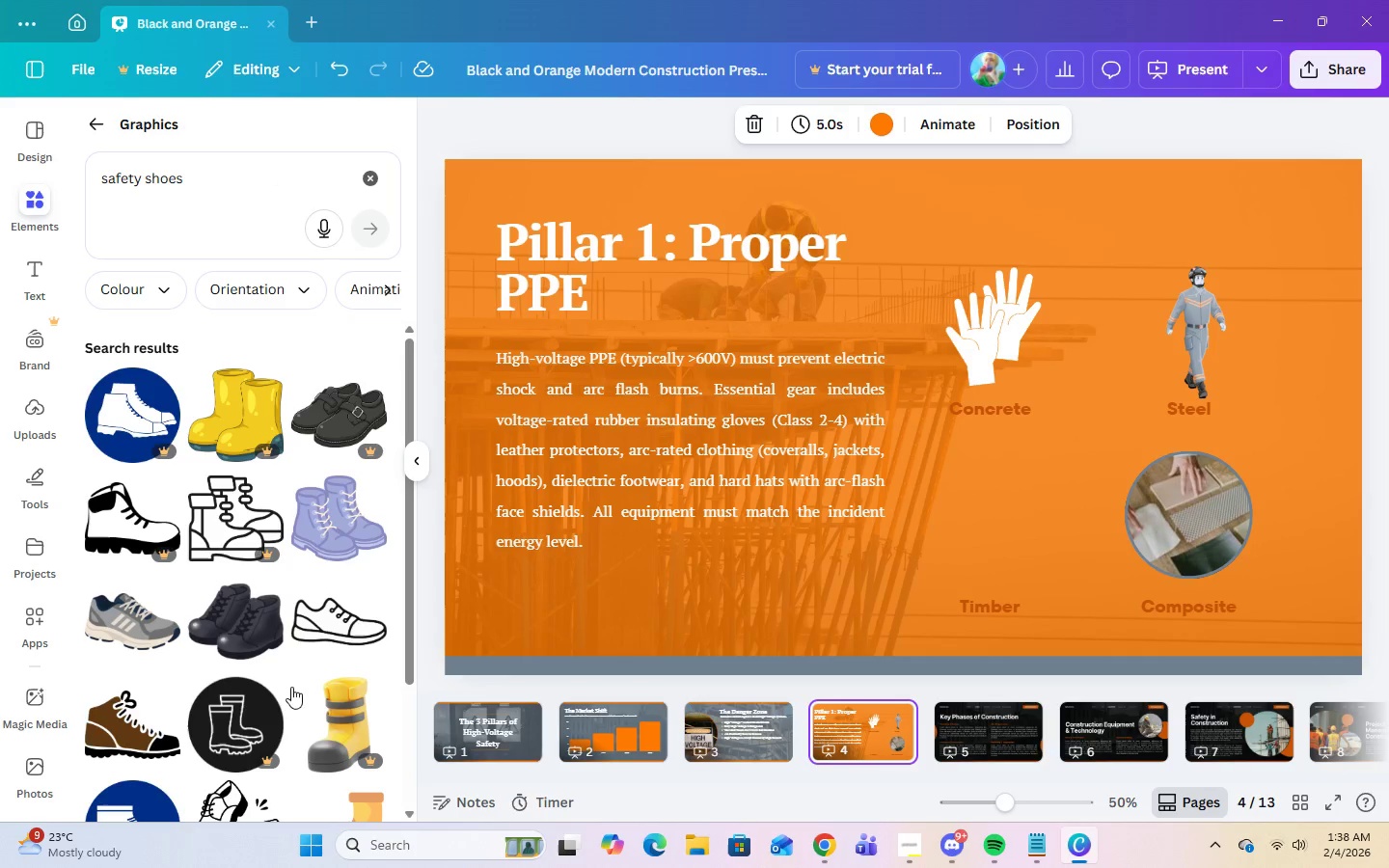 
scroll: coordinate [343, 729], scroll_direction: down, amount: 4.0
 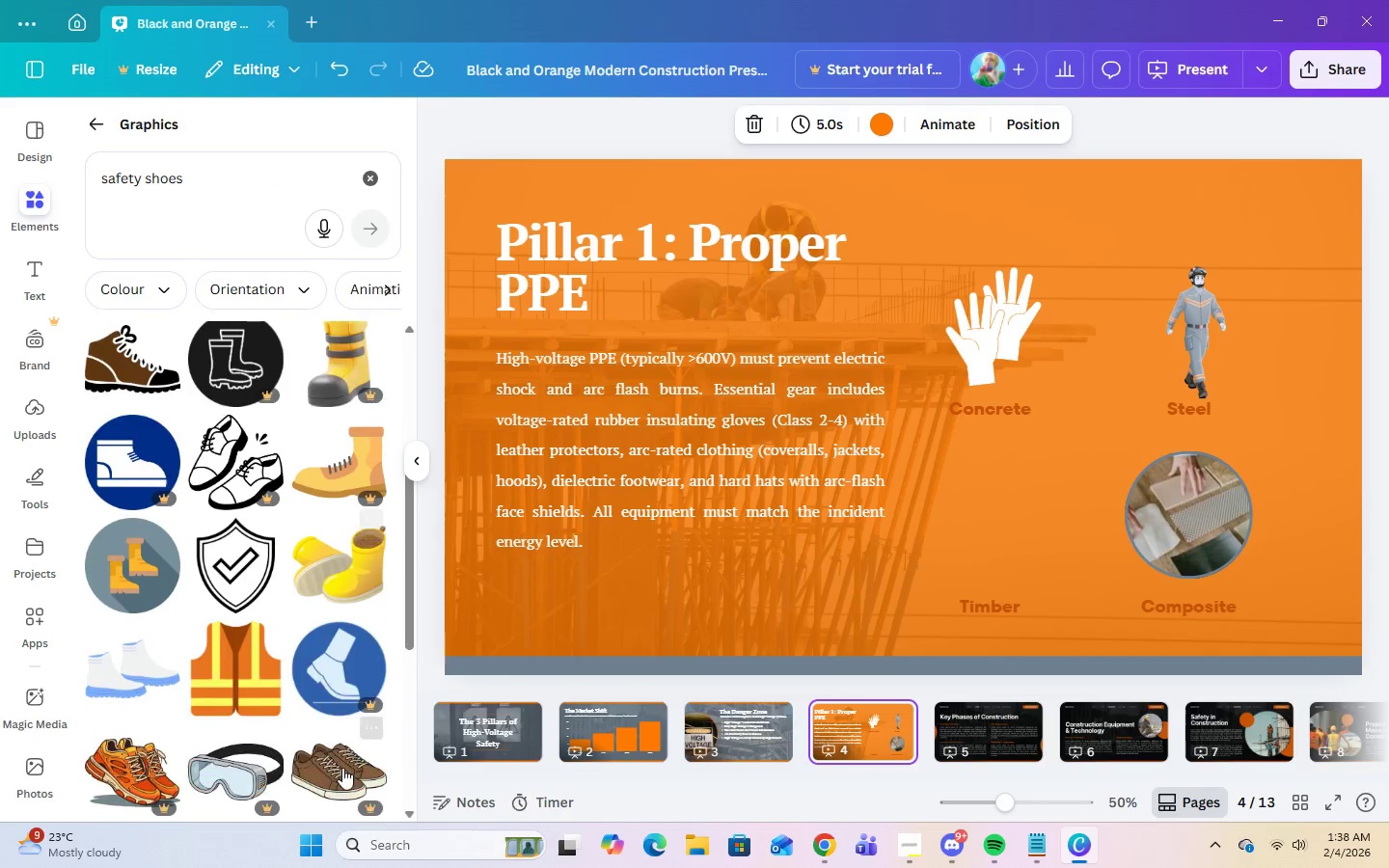 
mouse_move([340, 736])
 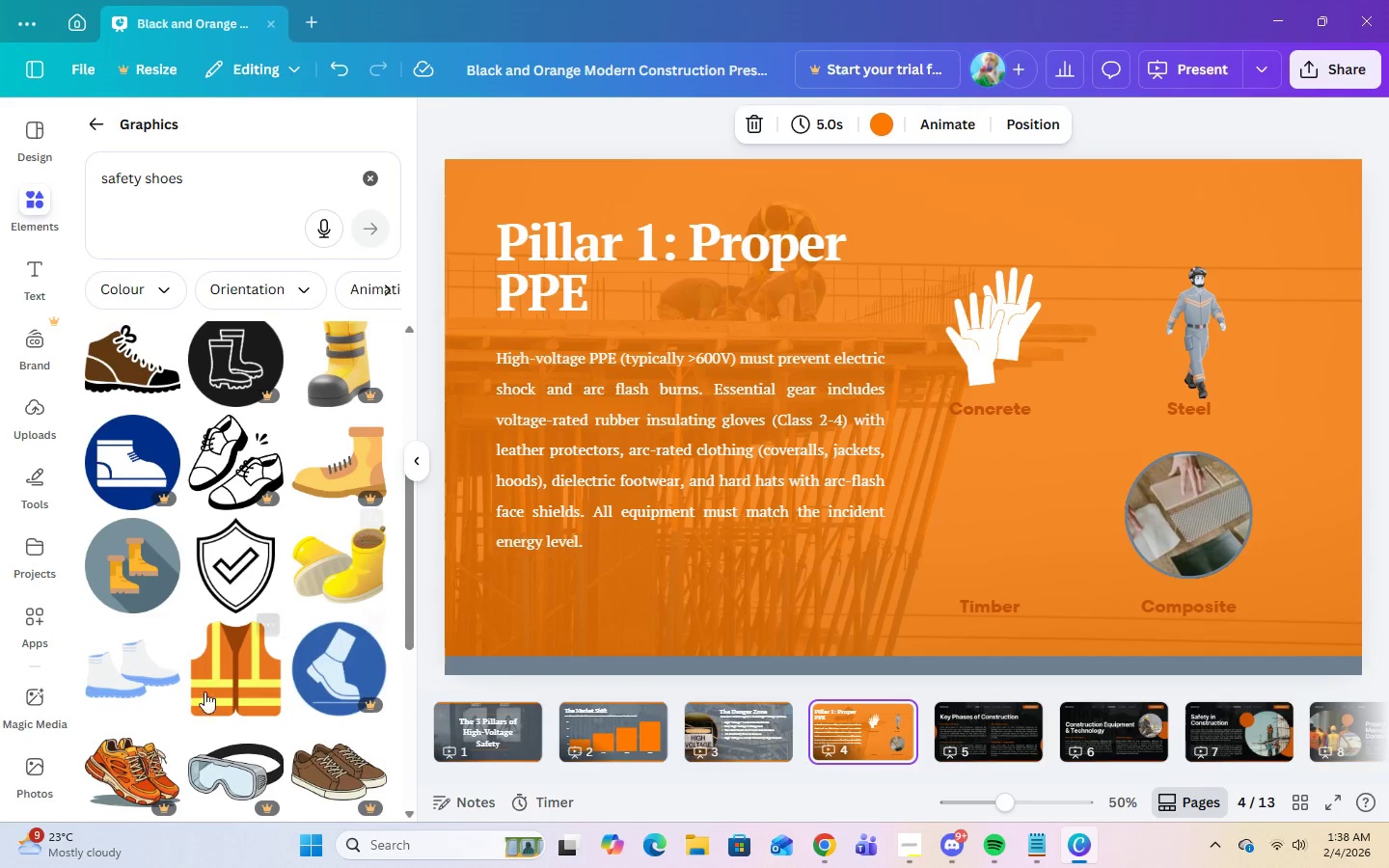 
left_click([123, 692])
 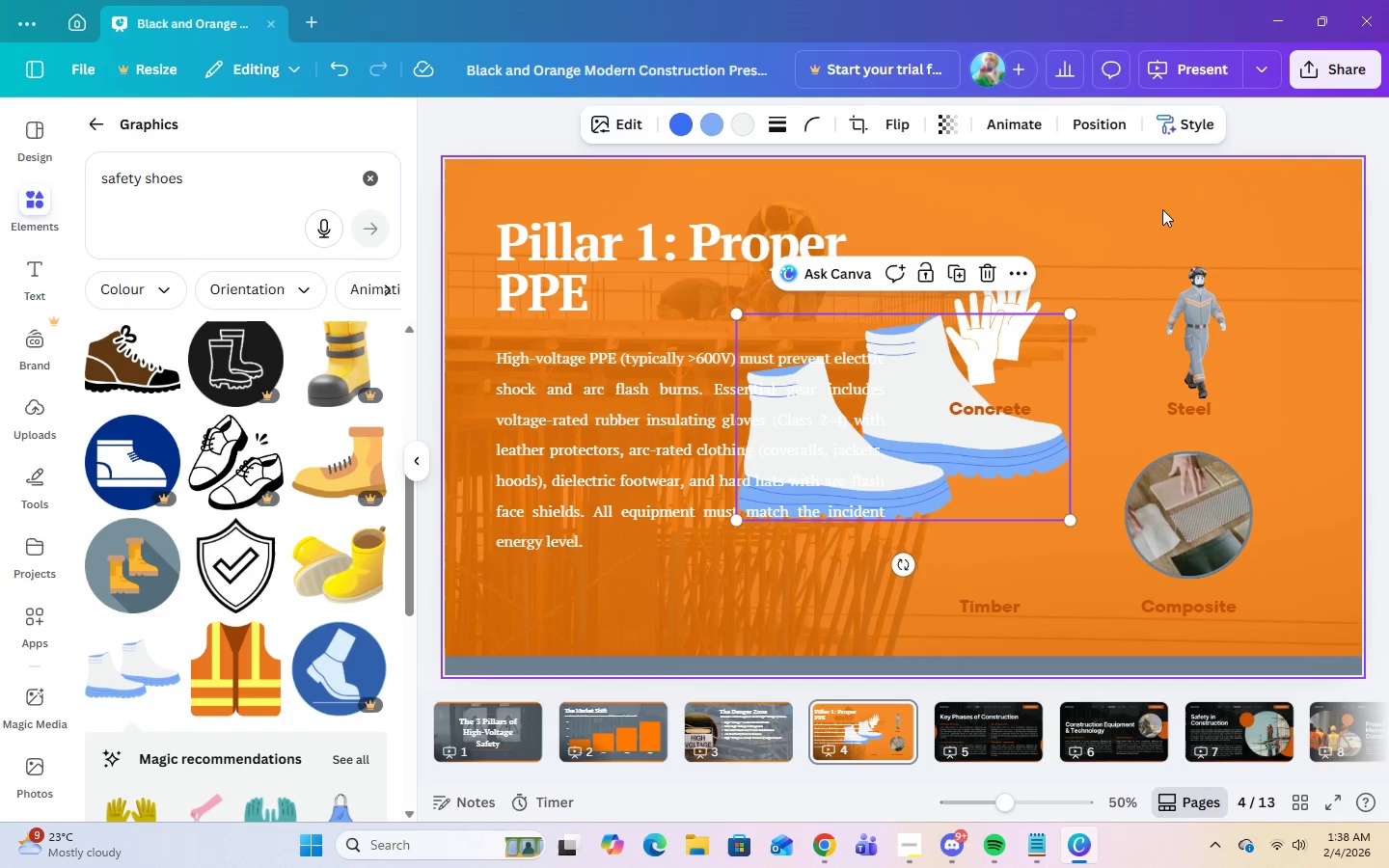 
left_click([347, 78])
 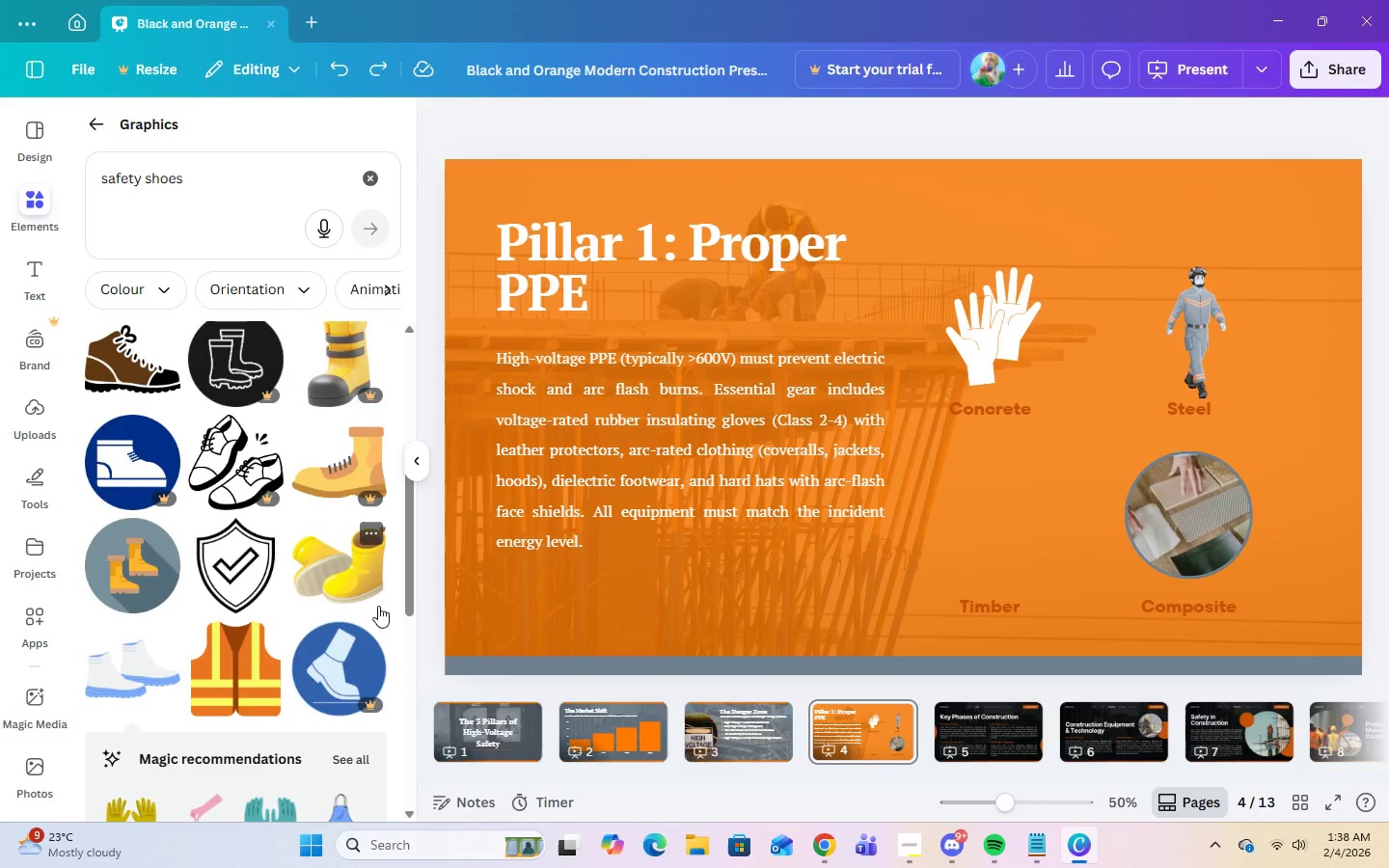 
scroll: coordinate [347, 601], scroll_direction: down, amount: 6.0
 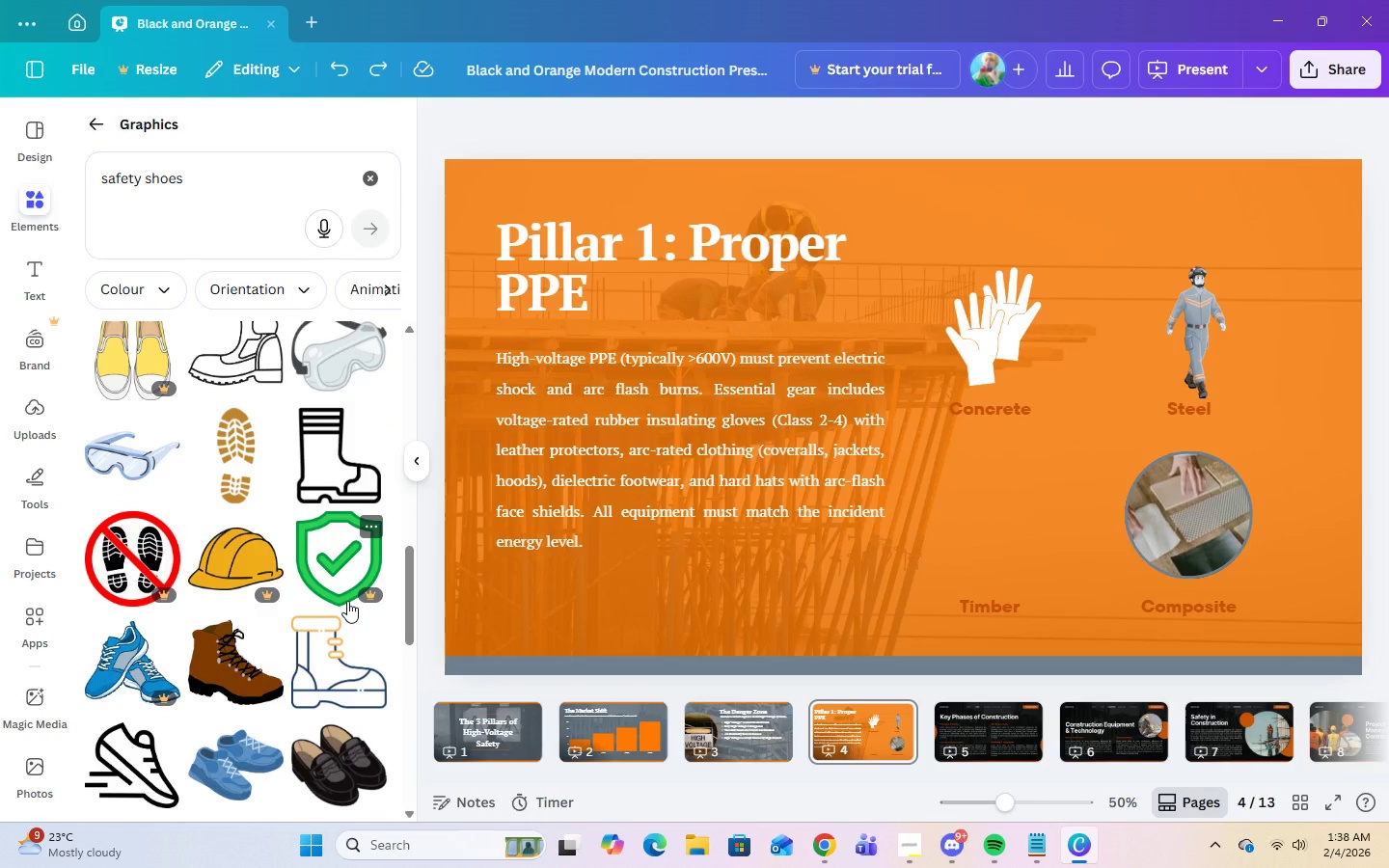 
scroll: coordinate [347, 601], scroll_direction: up, amount: 3.0
 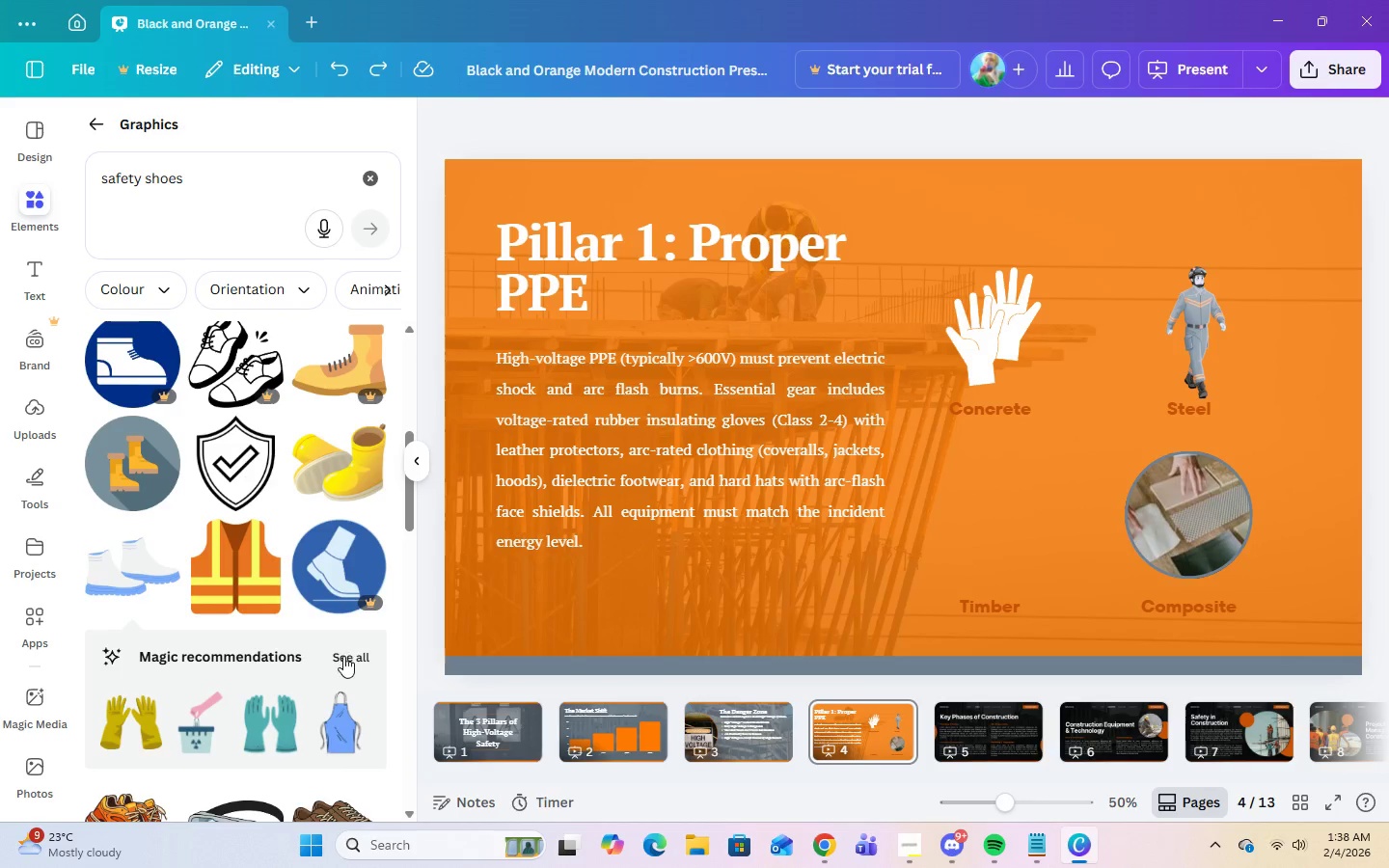 
left_click([345, 656])
 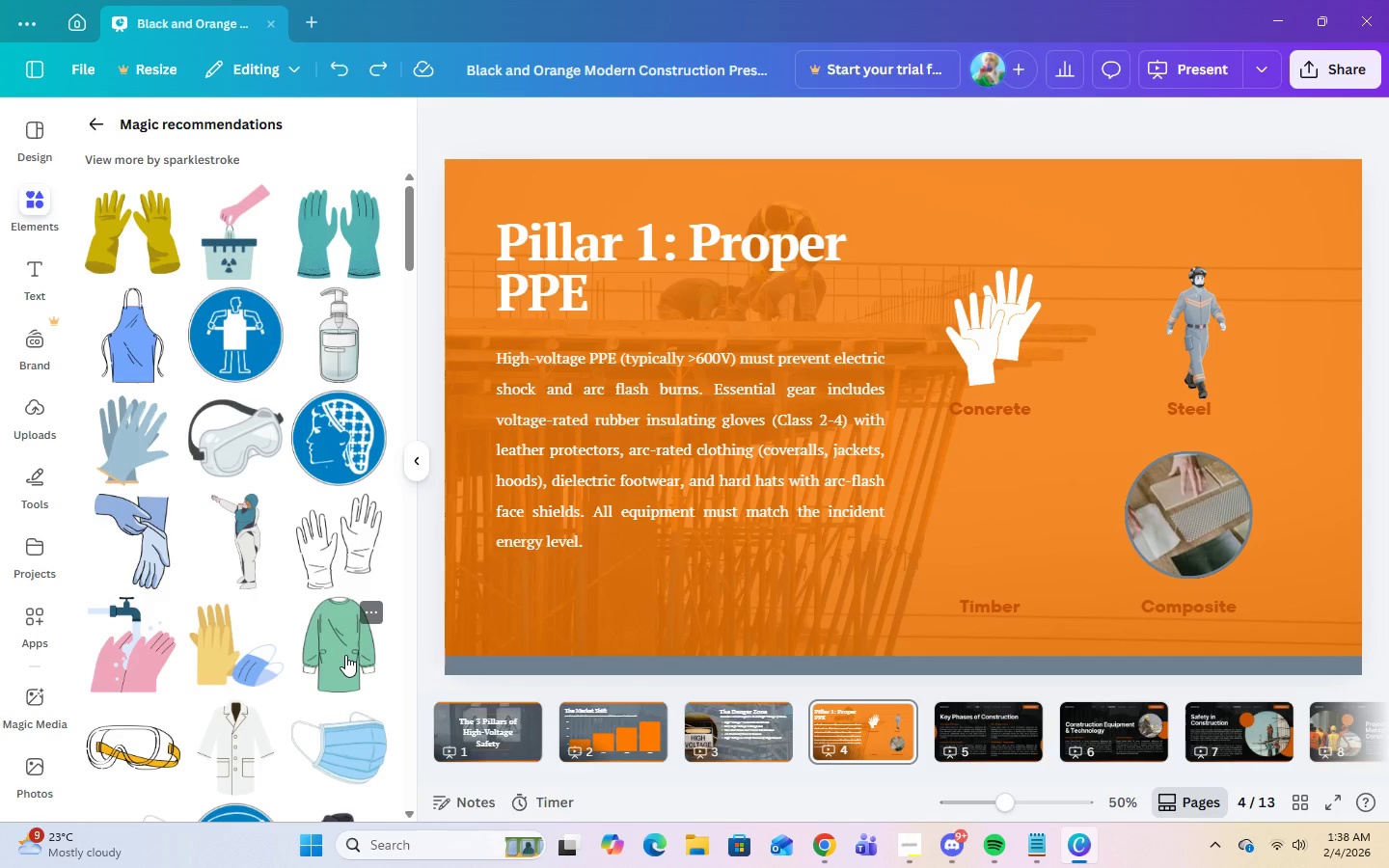 
wait(5.28)
 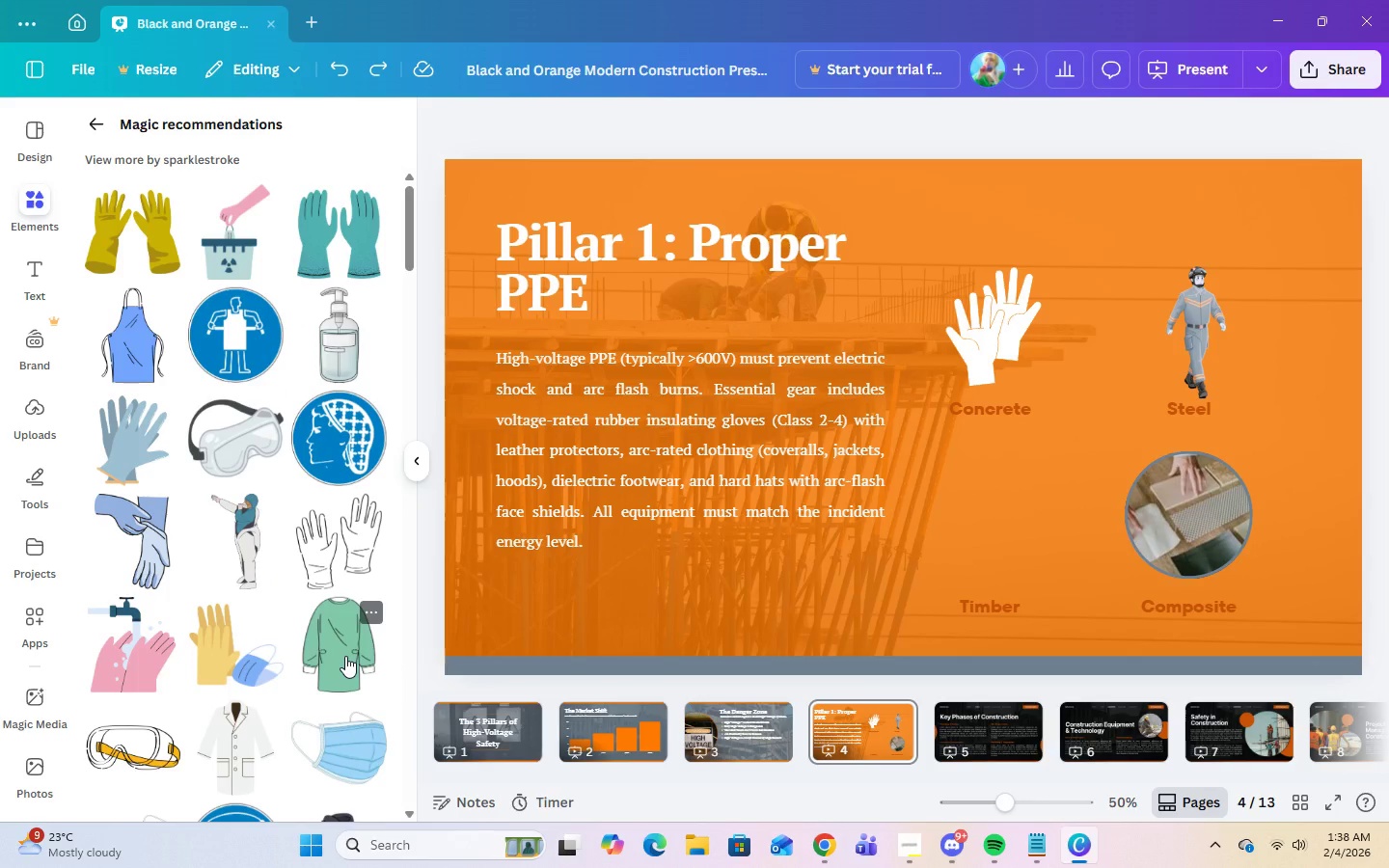 
scroll: coordinate [293, 529], scroll_direction: down, amount: 9.0
 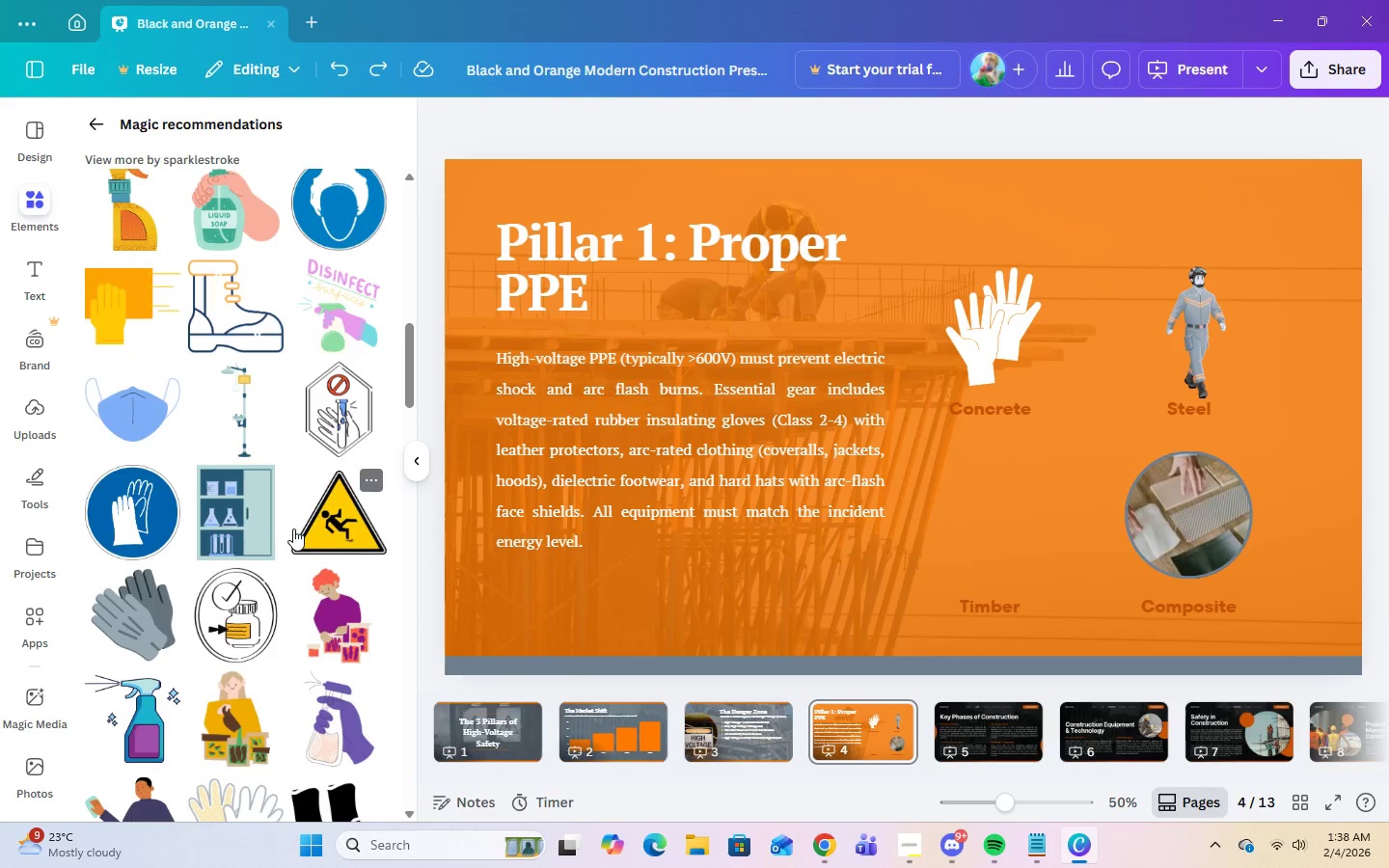 
scroll: coordinate [297, 492], scroll_direction: down, amount: 8.0
 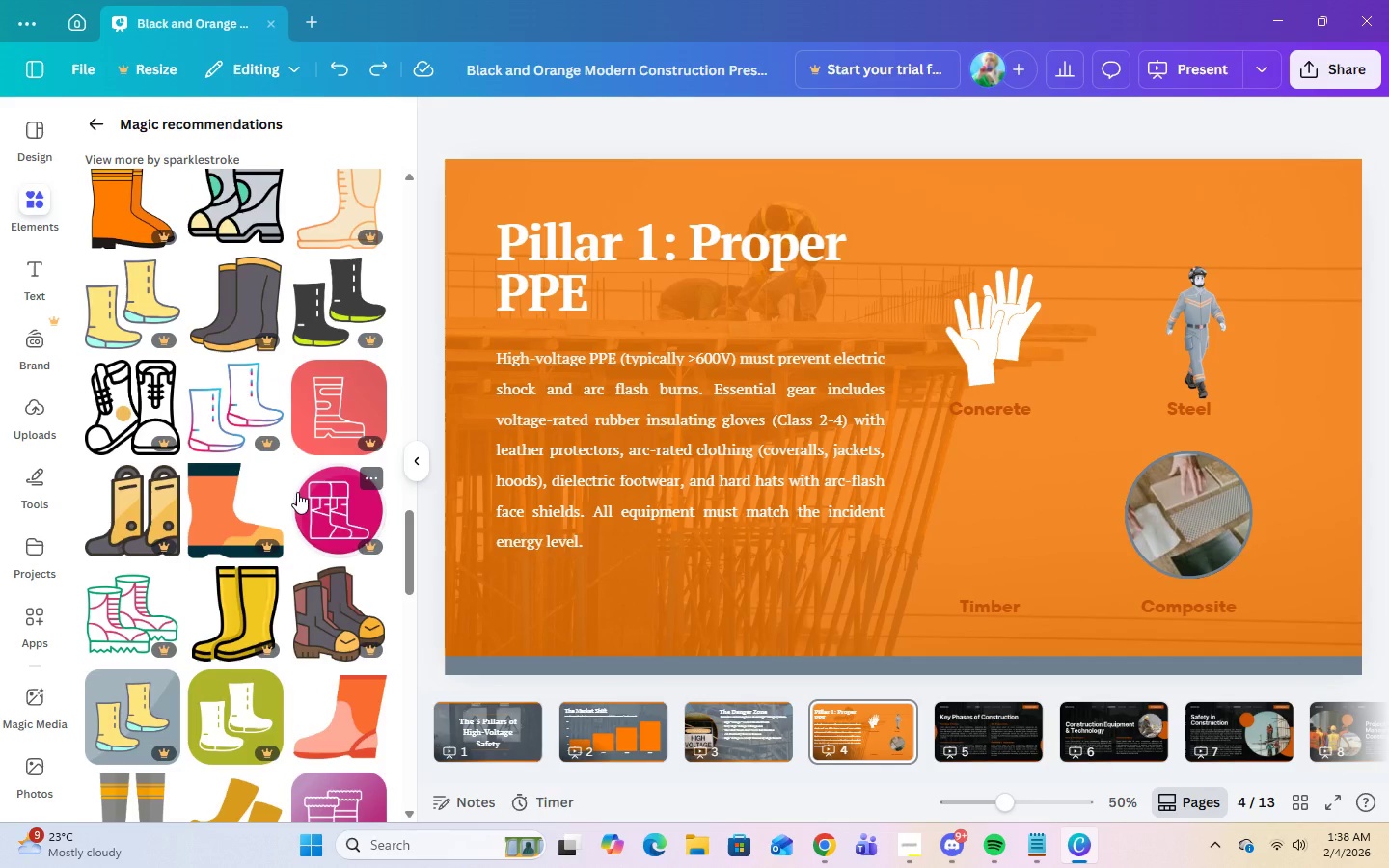 
scroll: coordinate [297, 516], scroll_direction: down, amount: 4.0
 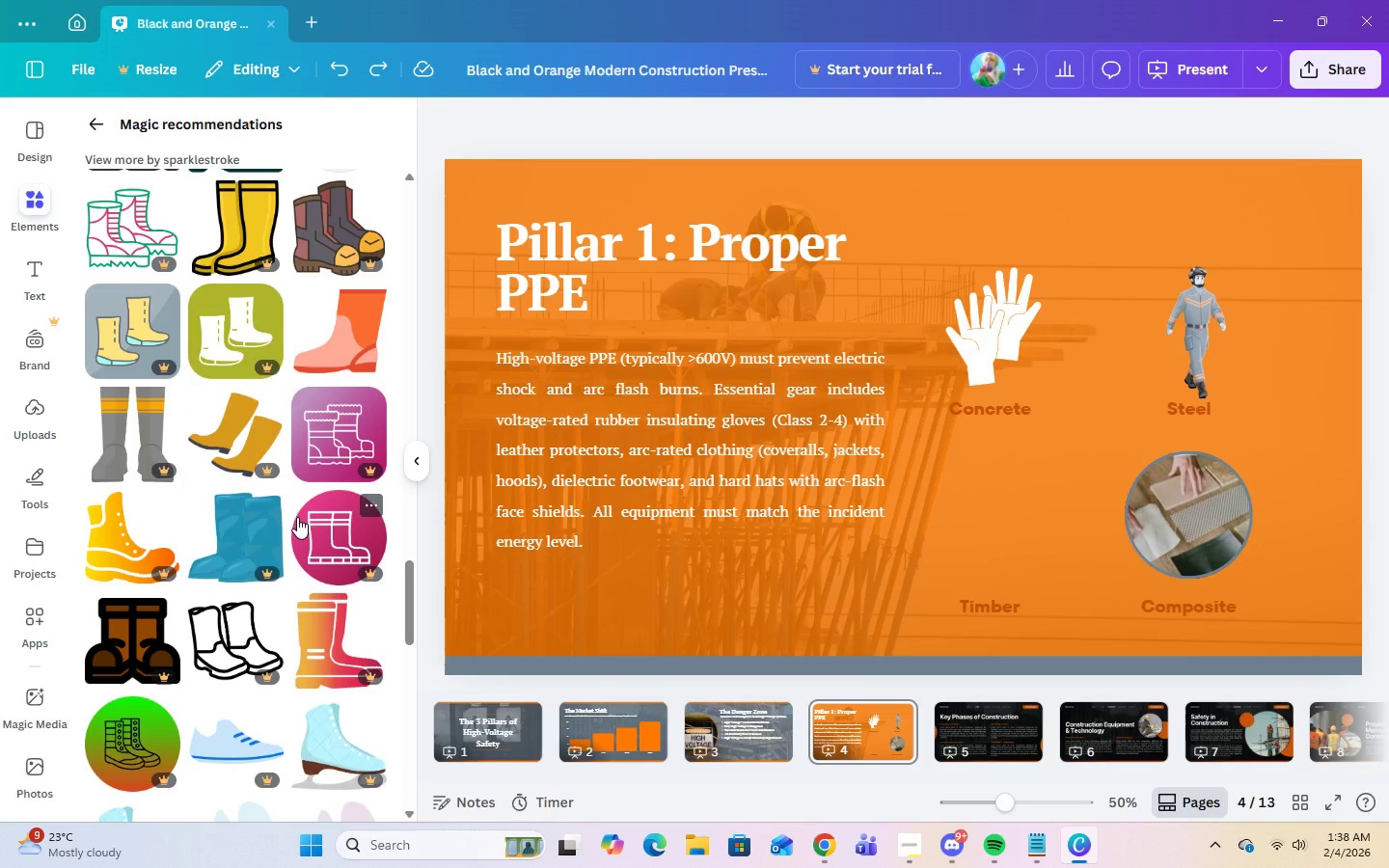 
scroll: coordinate [332, 562], scroll_direction: up, amount: 15.0
 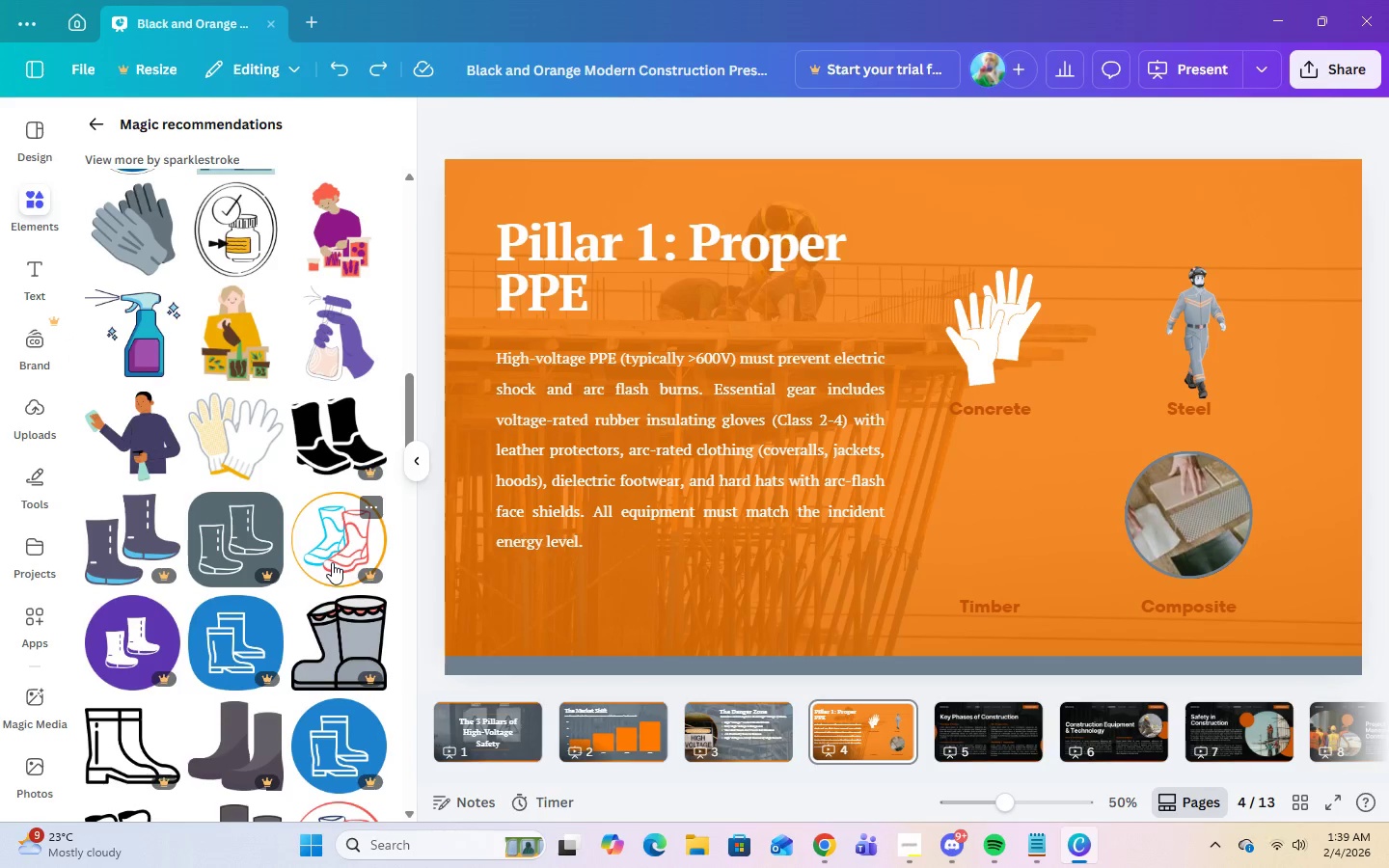 
scroll: coordinate [367, 597], scroll_direction: up, amount: 11.0
 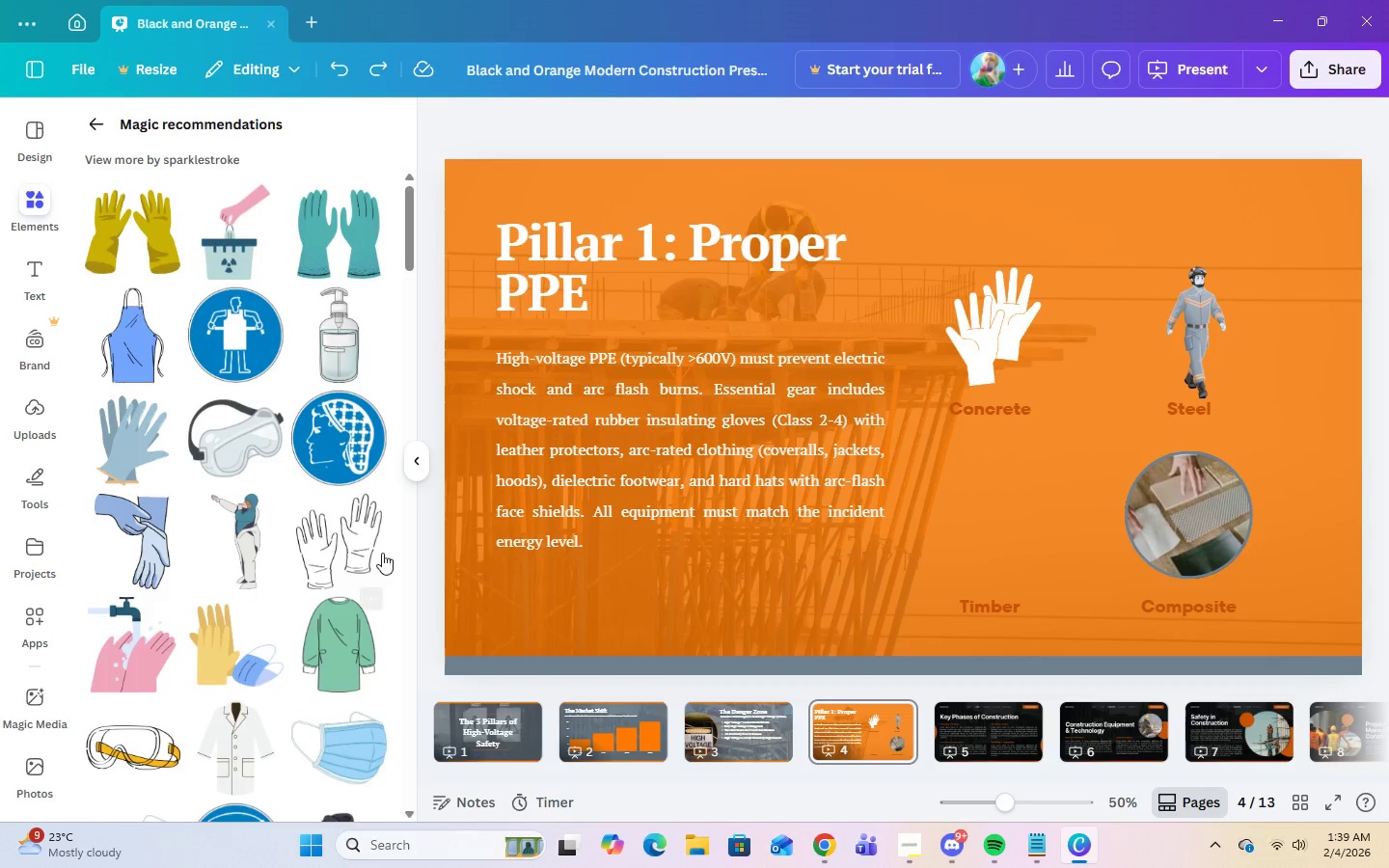 
left_click([996, 366])
 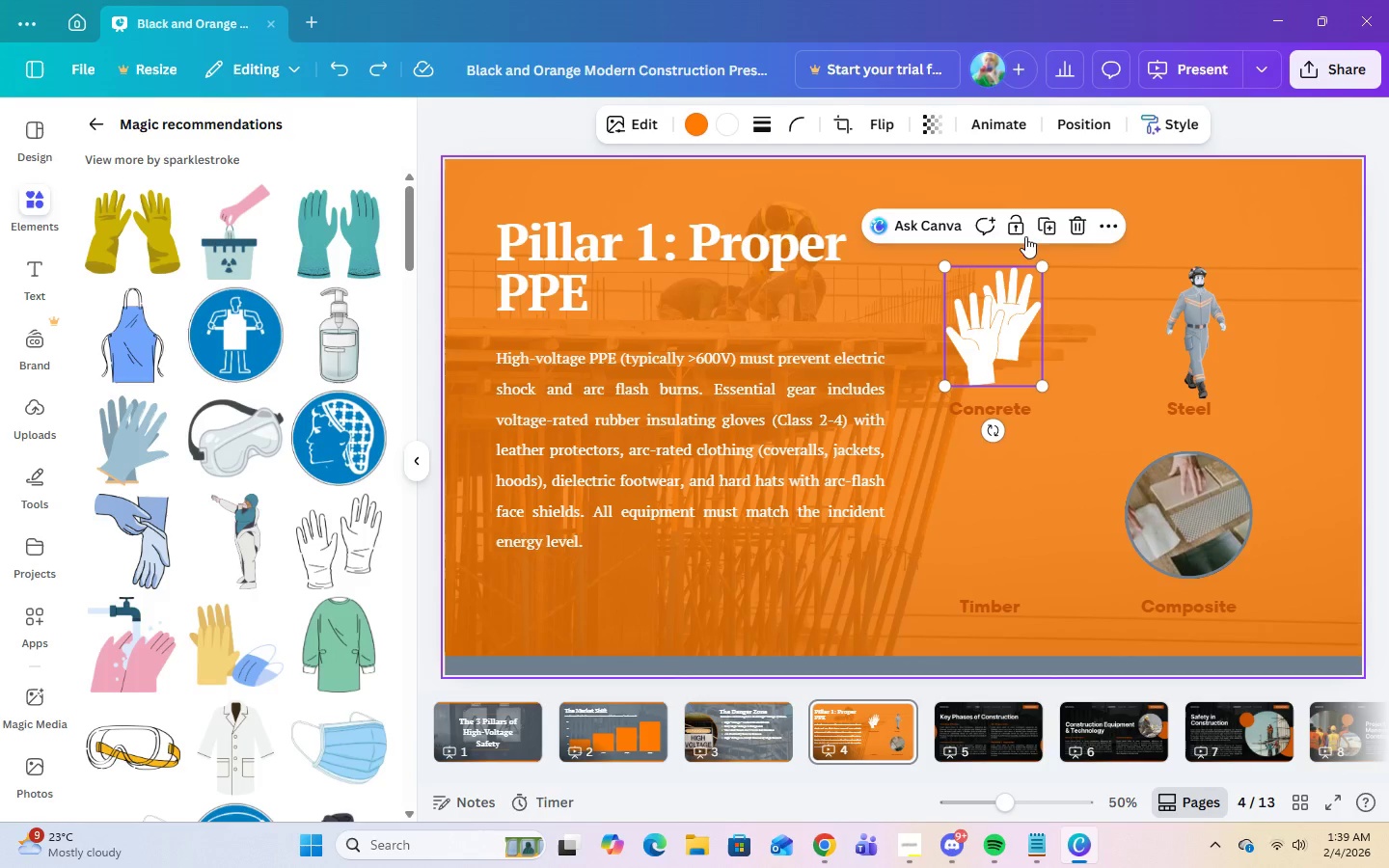 
left_click([1070, 231])
 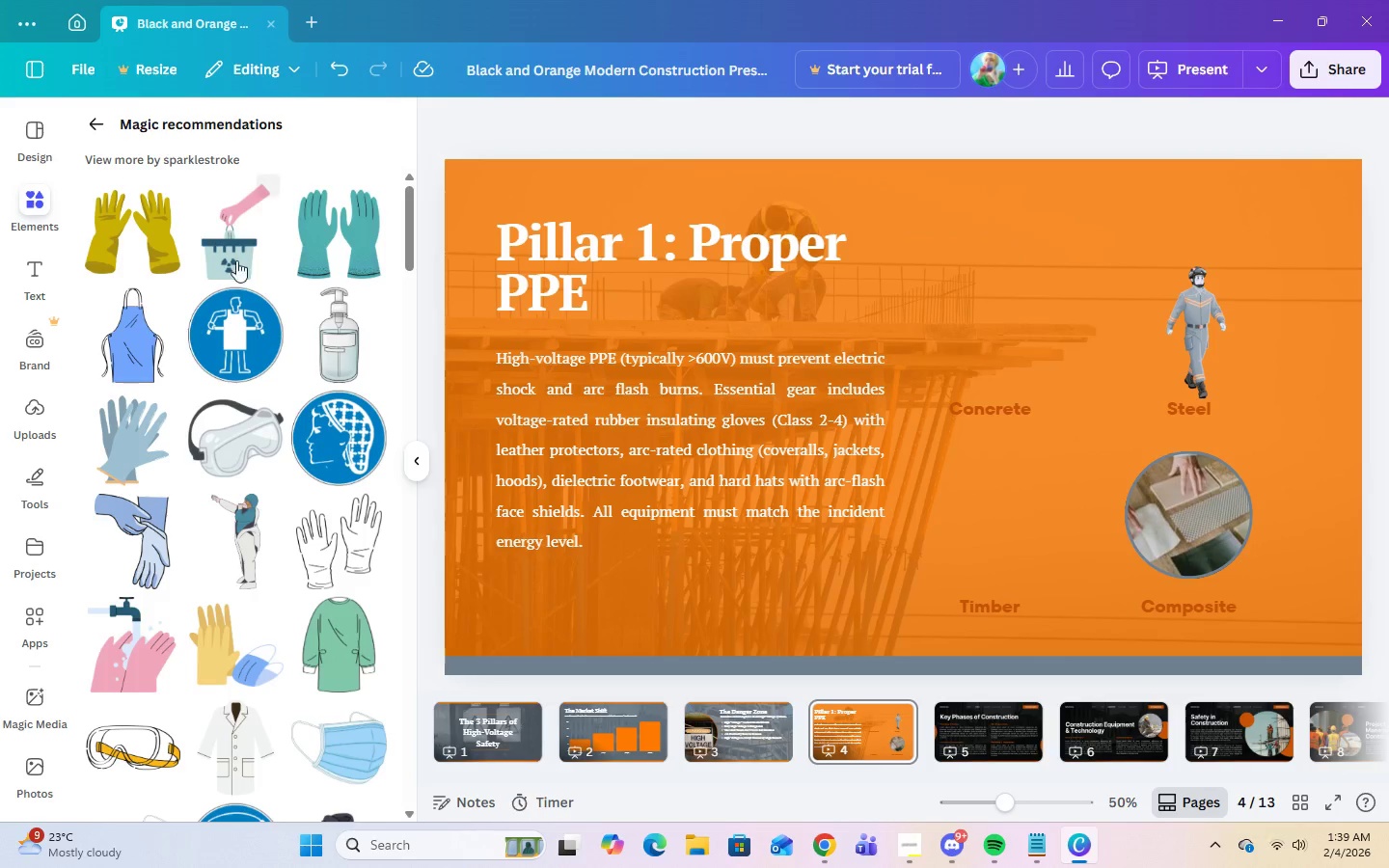 
left_click([118, 240])
 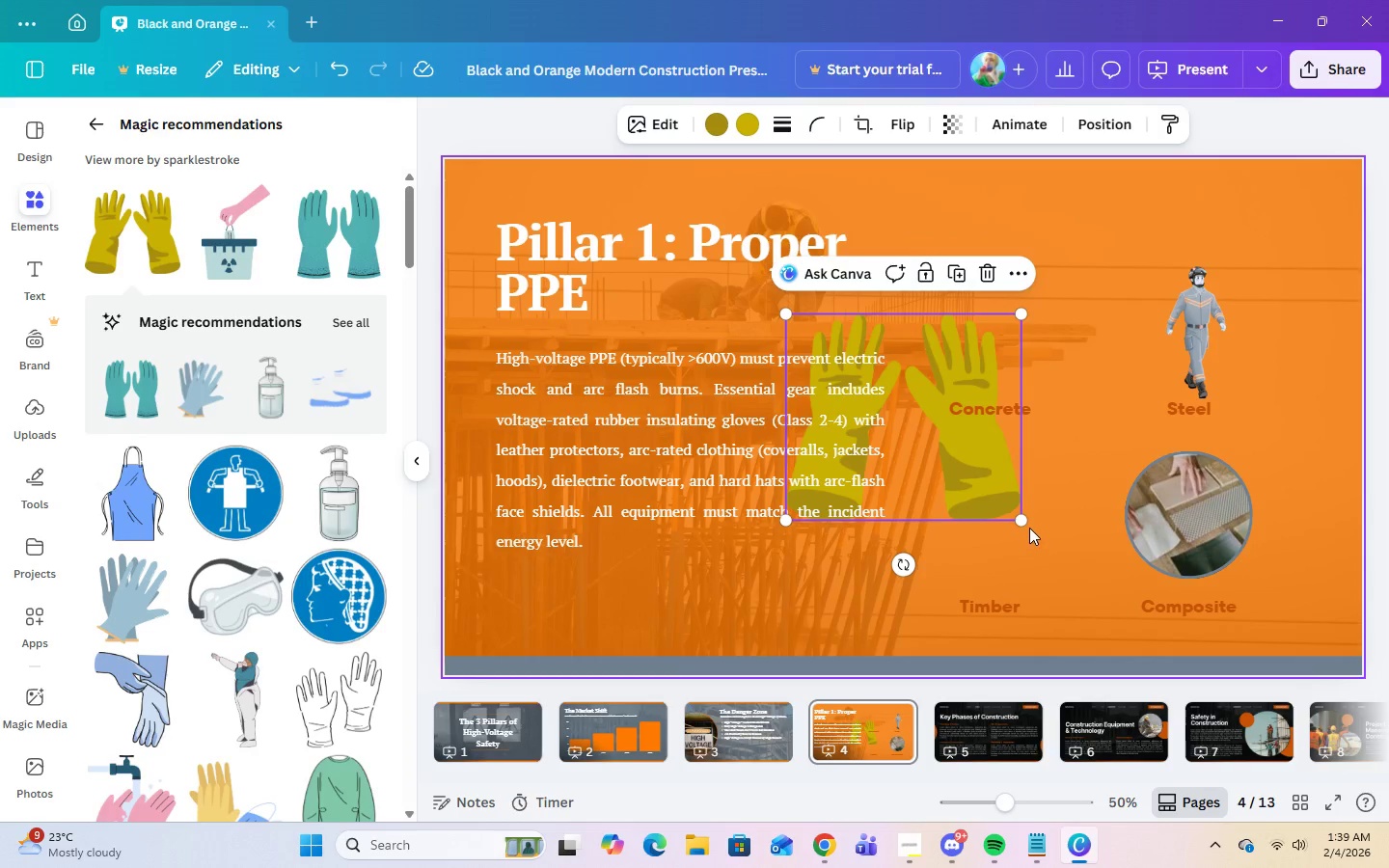 
left_click_drag(start_coordinate=[1022, 520], to_coordinate=[989, 499])
 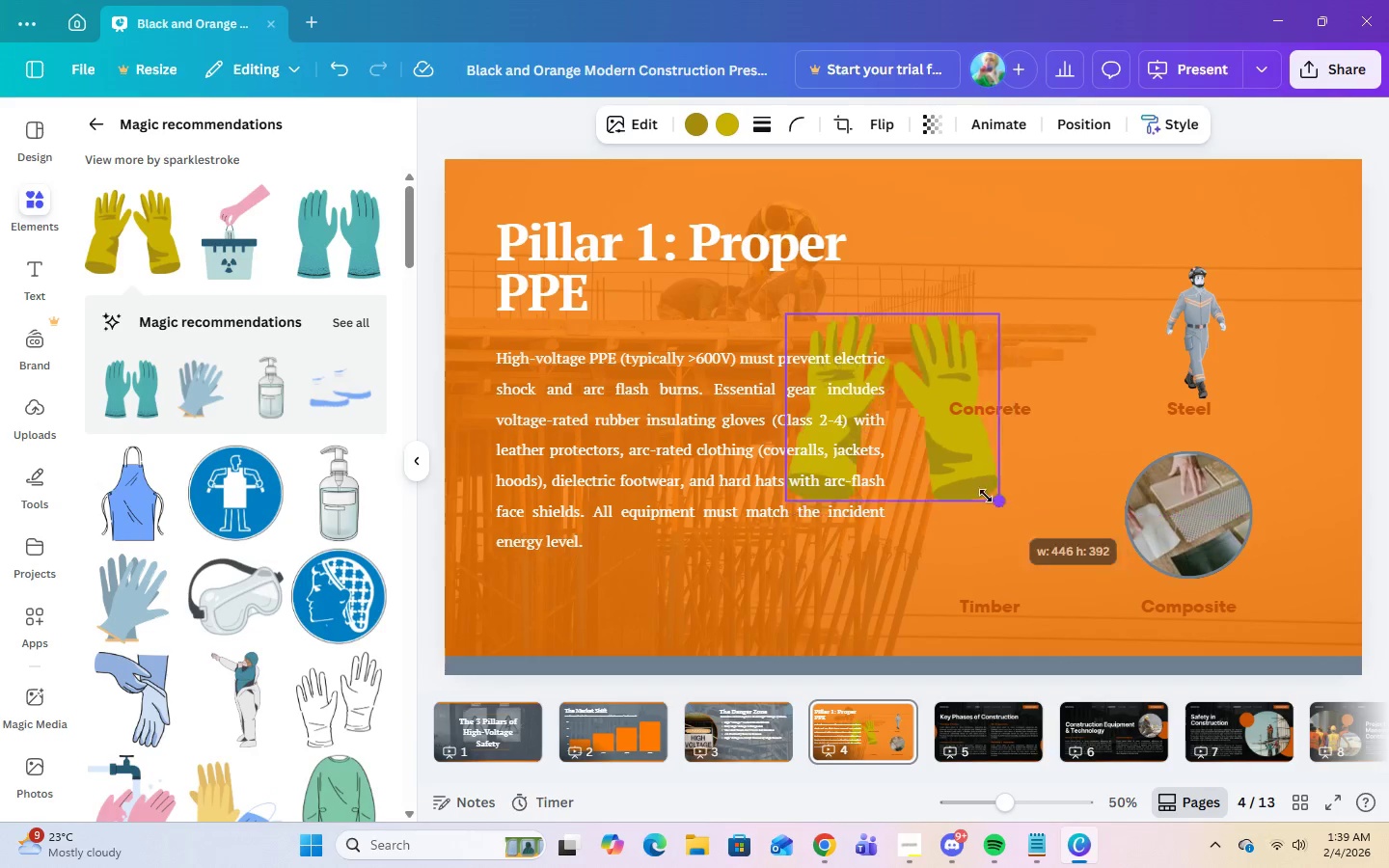 
left_click_drag(start_coordinate=[985, 495], to_coordinate=[915, 394])
 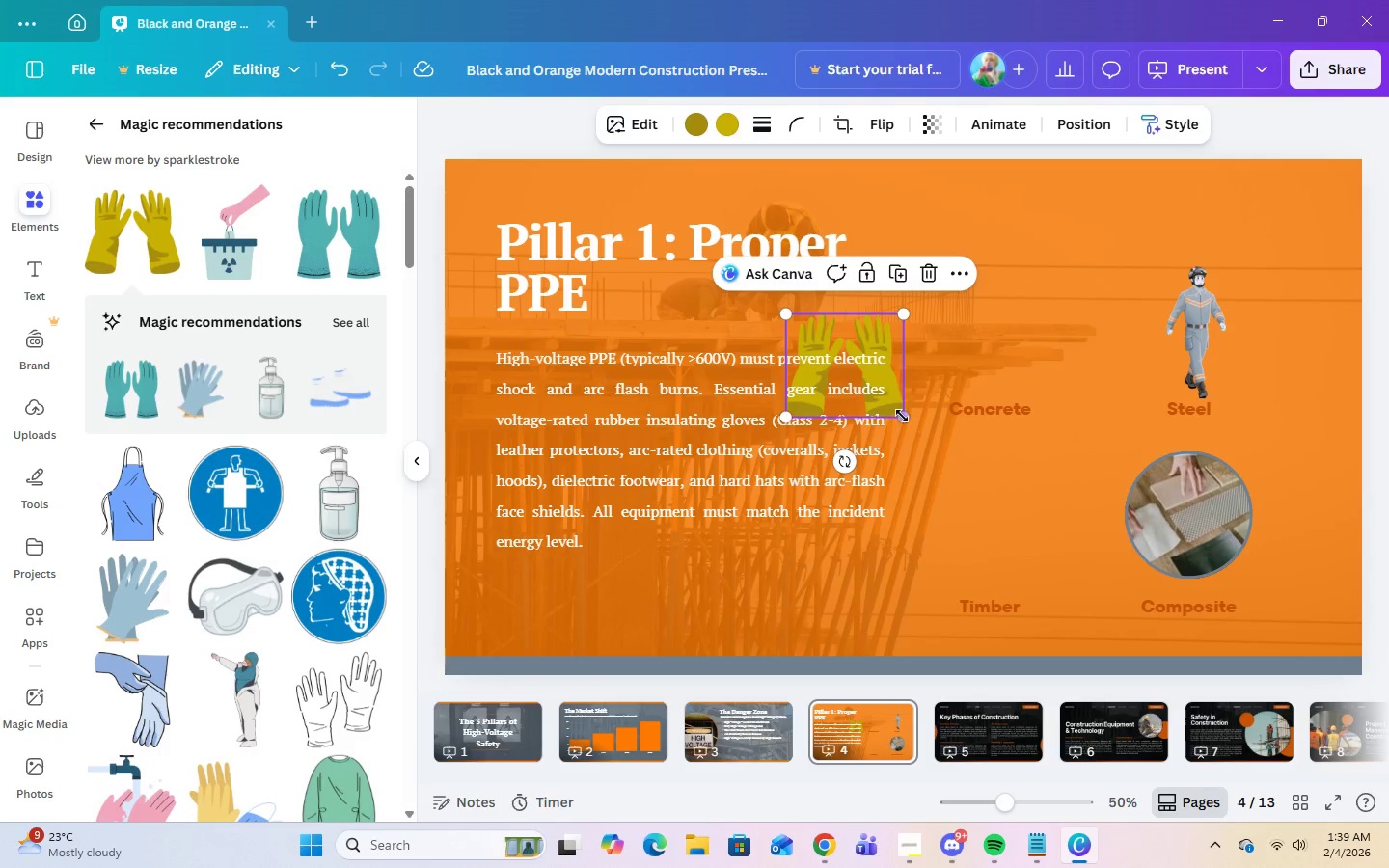 
left_click_drag(start_coordinate=[903, 416], to_coordinate=[938, 428])
 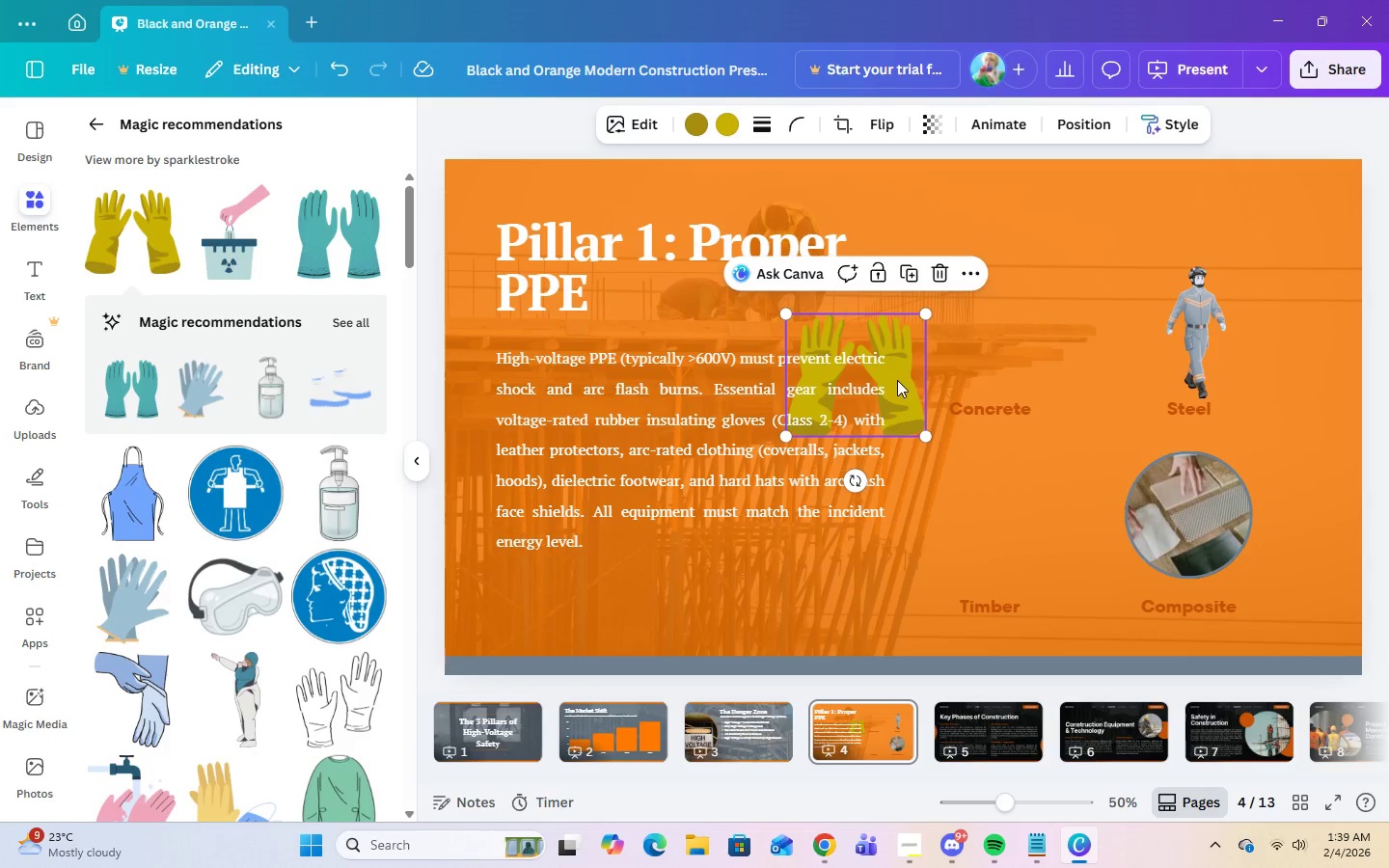 
left_click_drag(start_coordinate=[897, 379], to_coordinate=[1033, 332])
 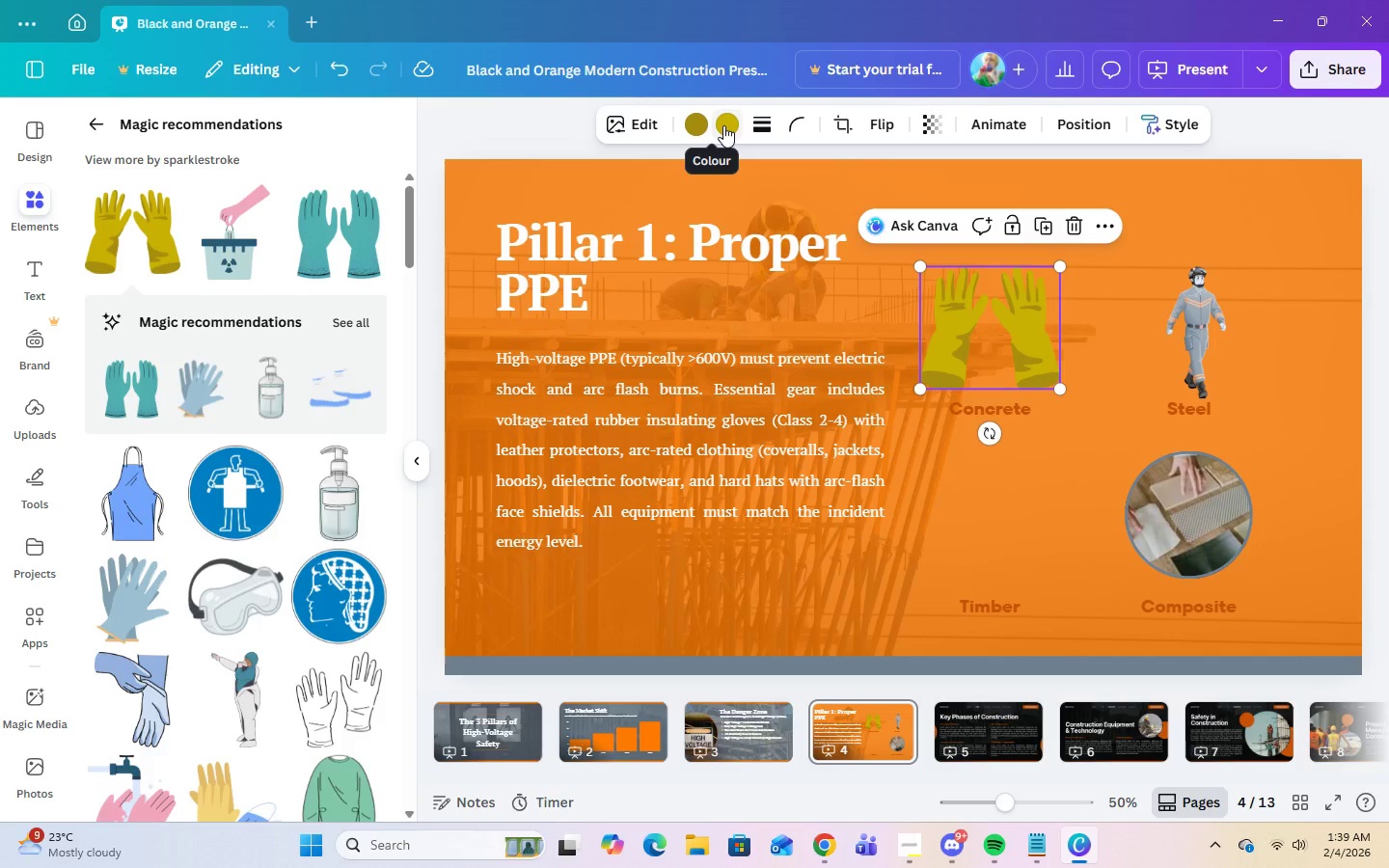 
left_click([723, 125])
 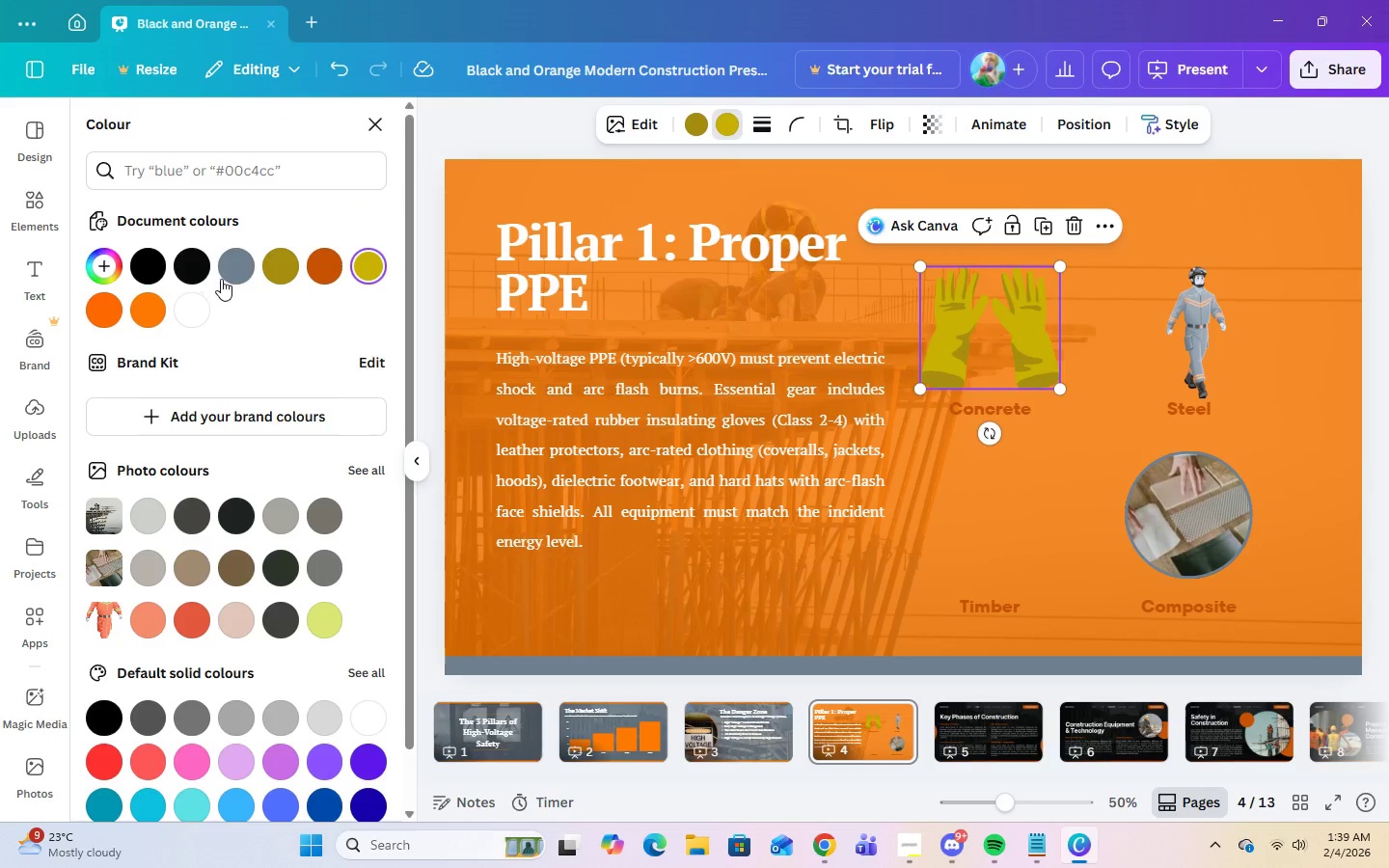 
left_click([232, 275])
 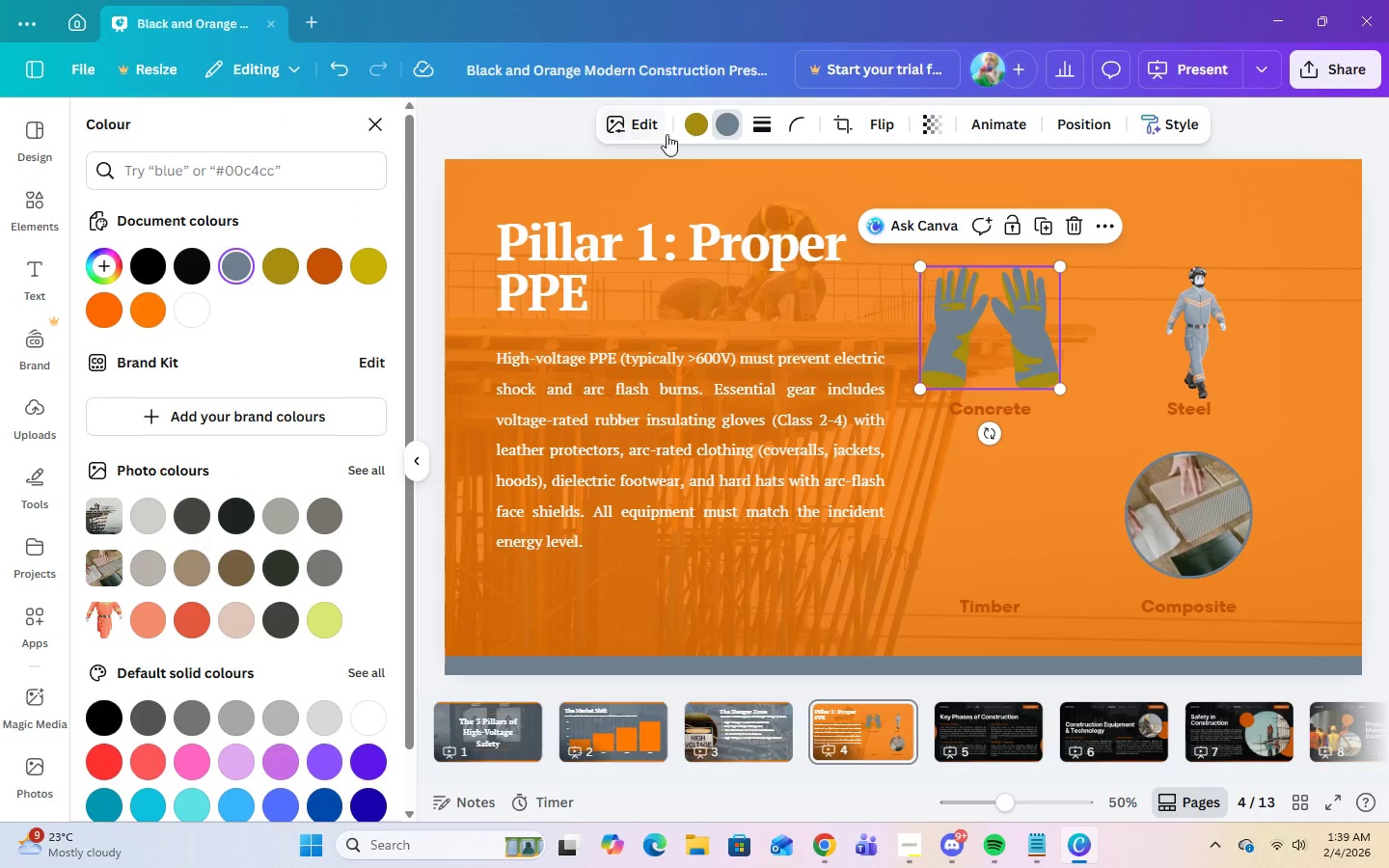 
left_click([704, 130])
 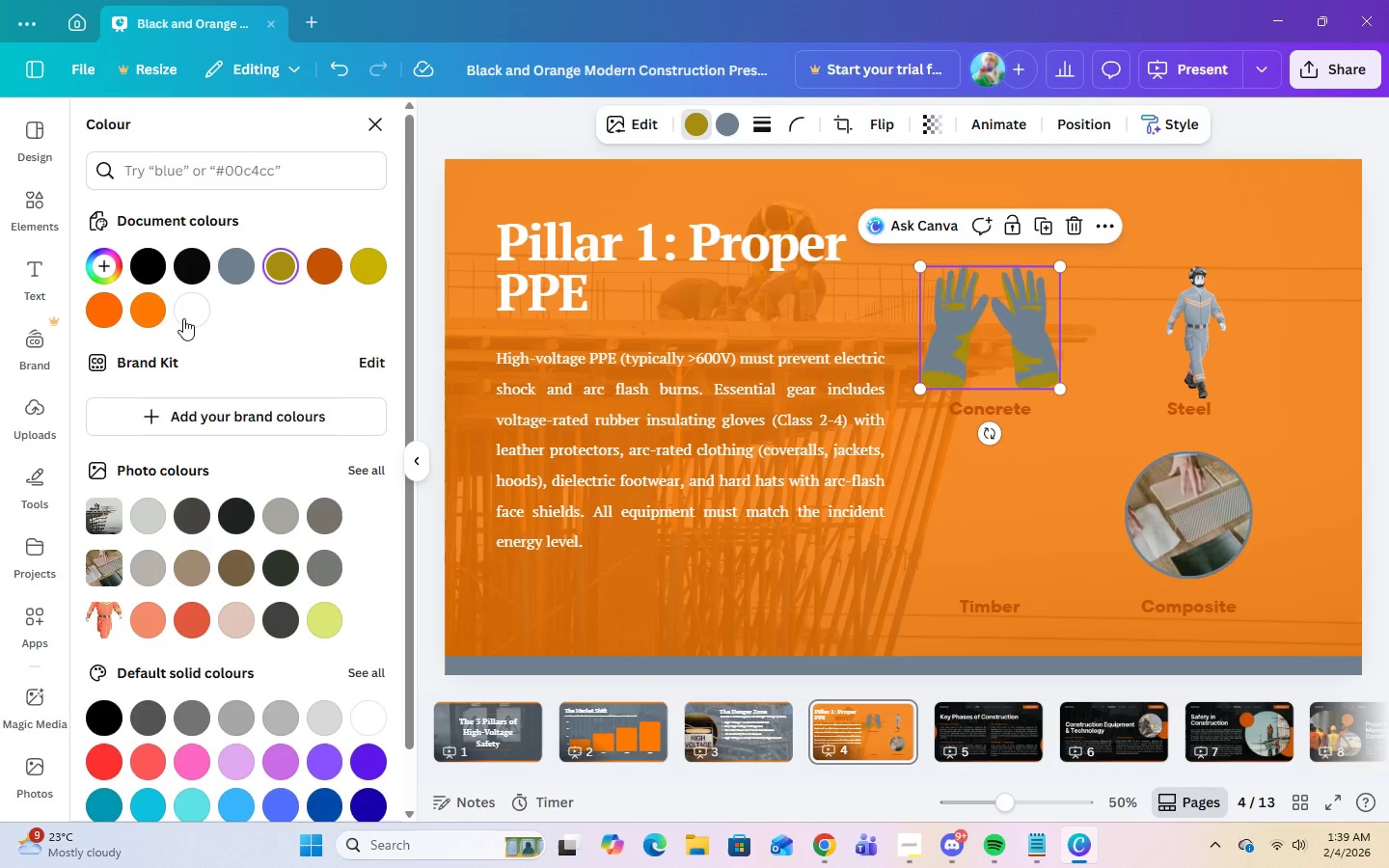 
left_click([191, 312])
 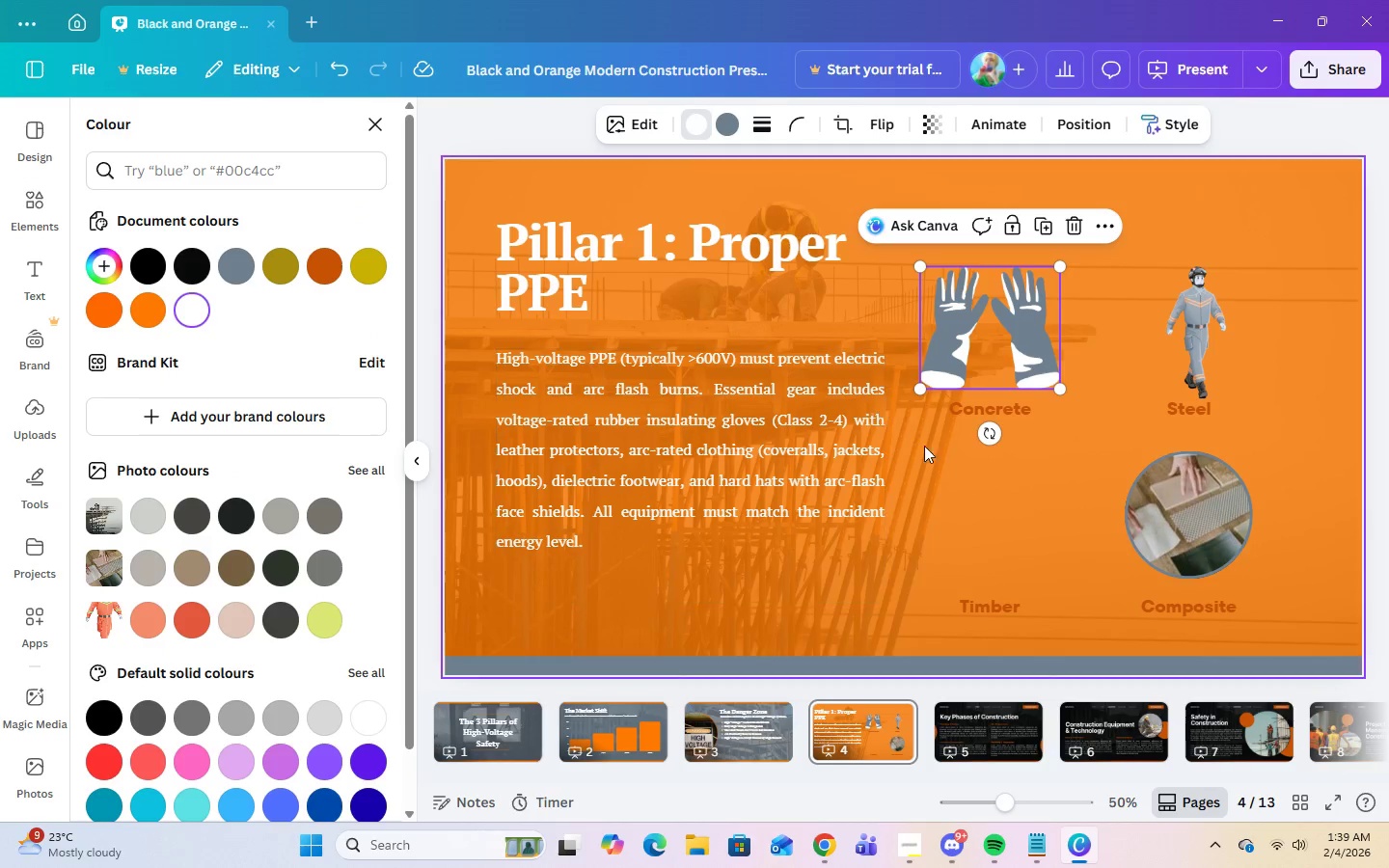 
left_click([1021, 520])
 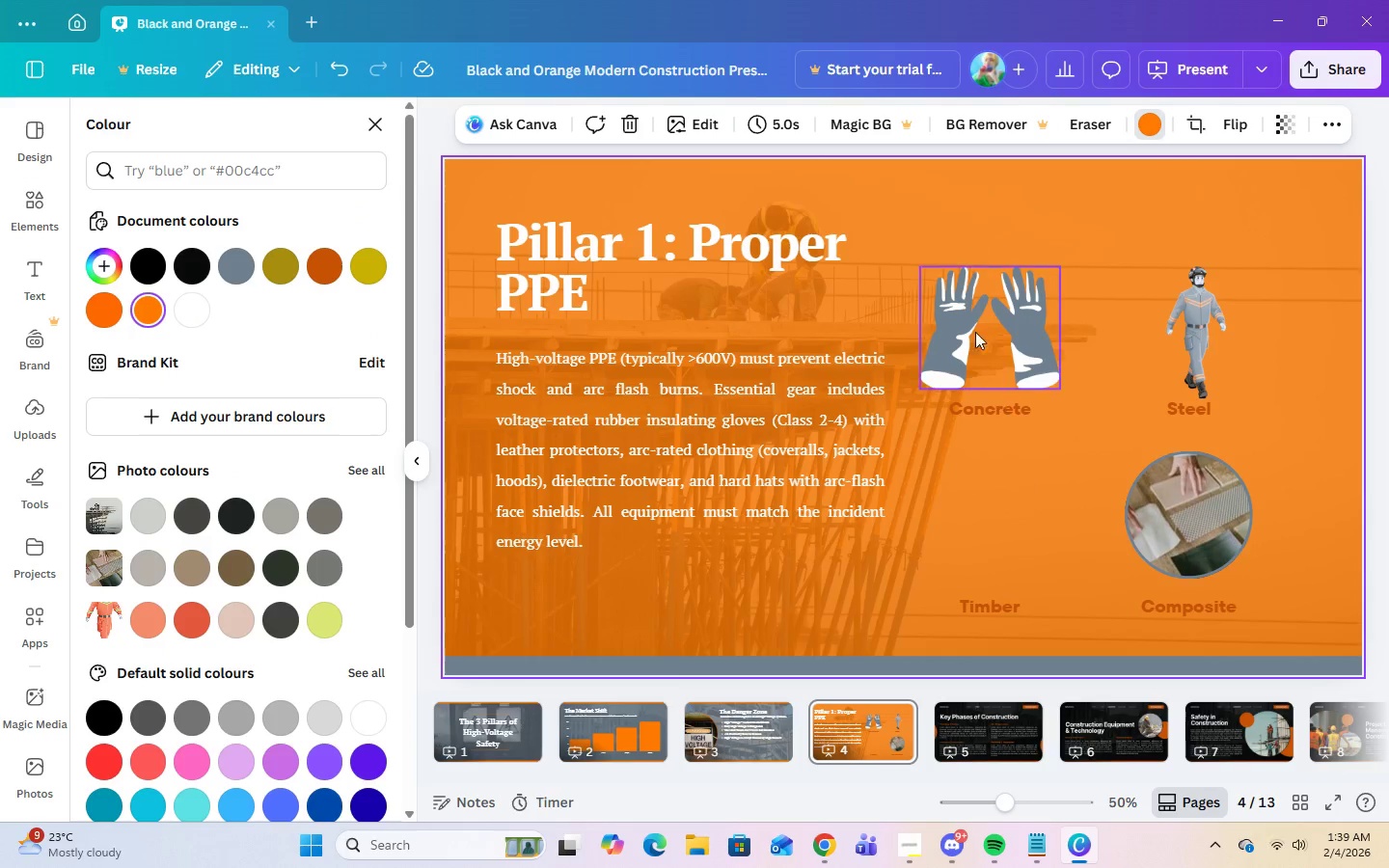 
left_click([968, 298])
 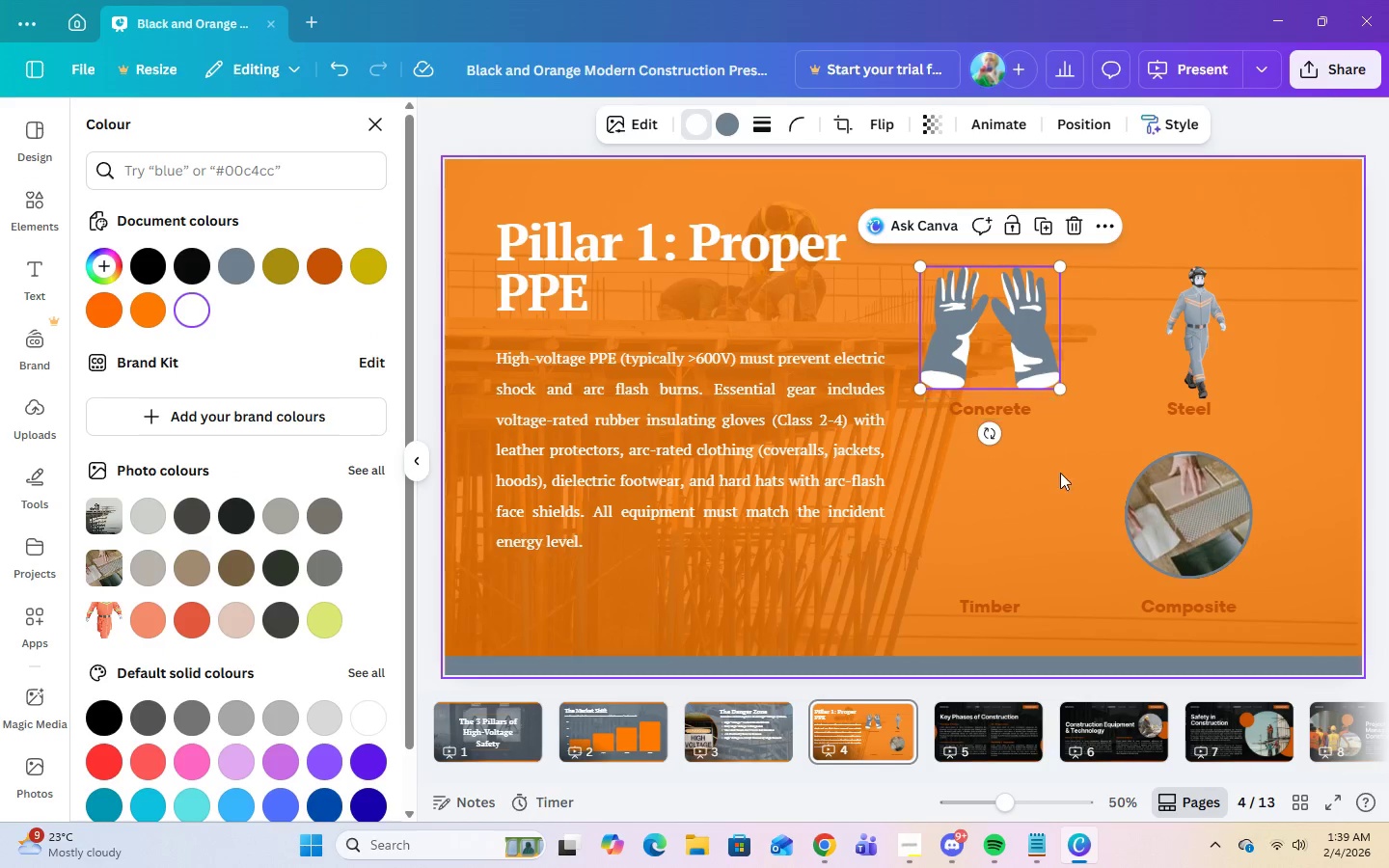 
left_click([1065, 491])
 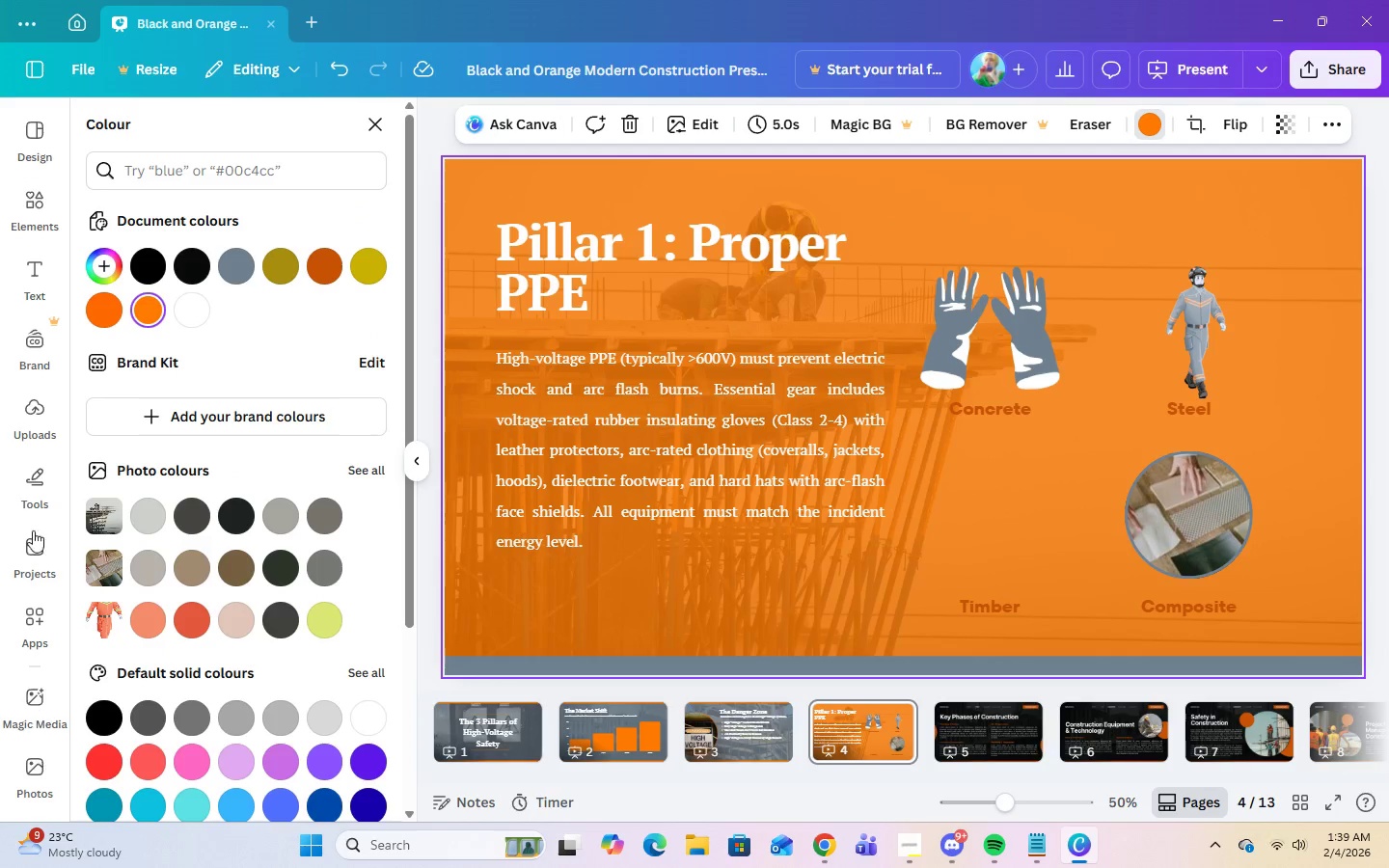 
left_click([26, 202])
 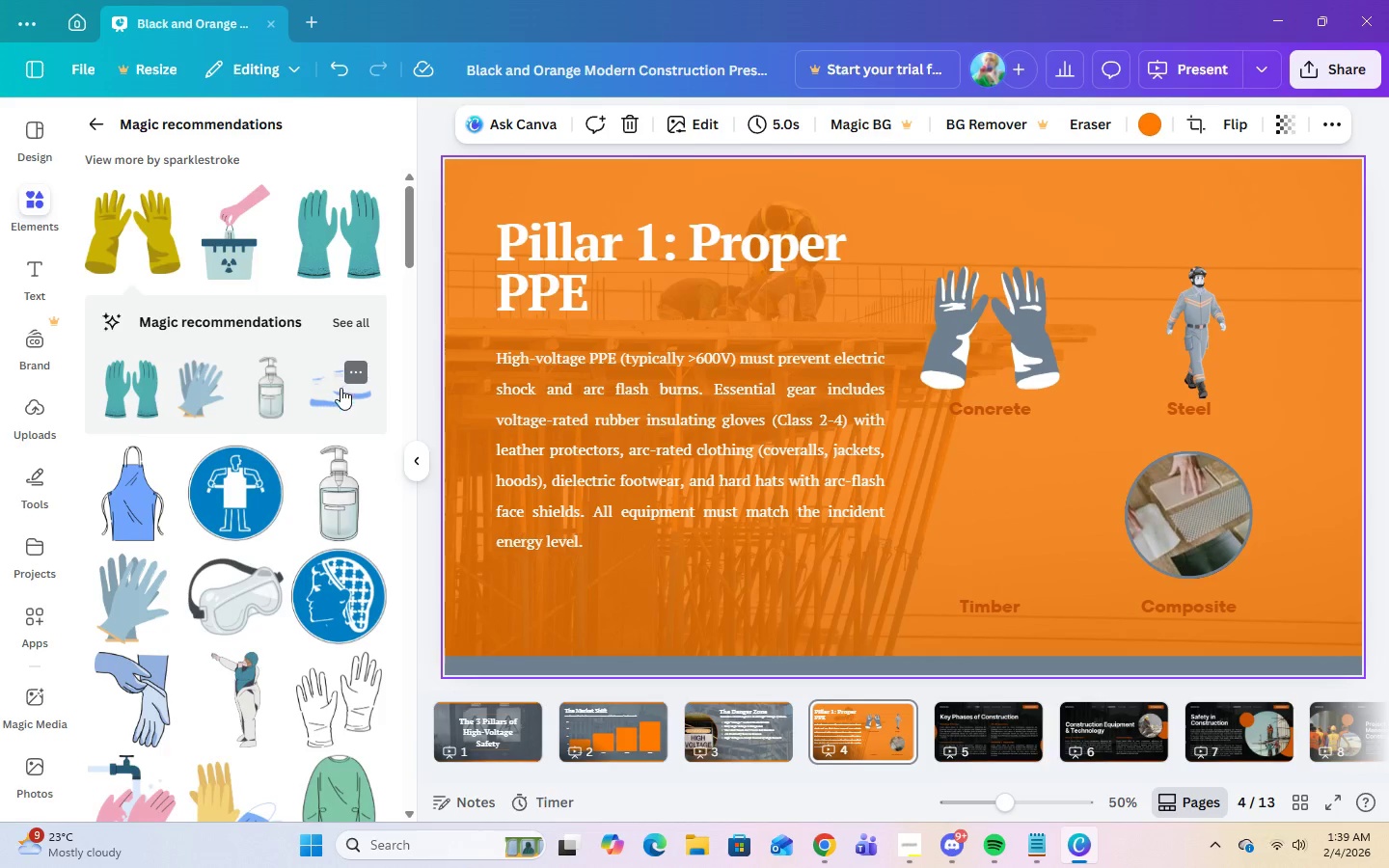 
left_click([340, 321])
 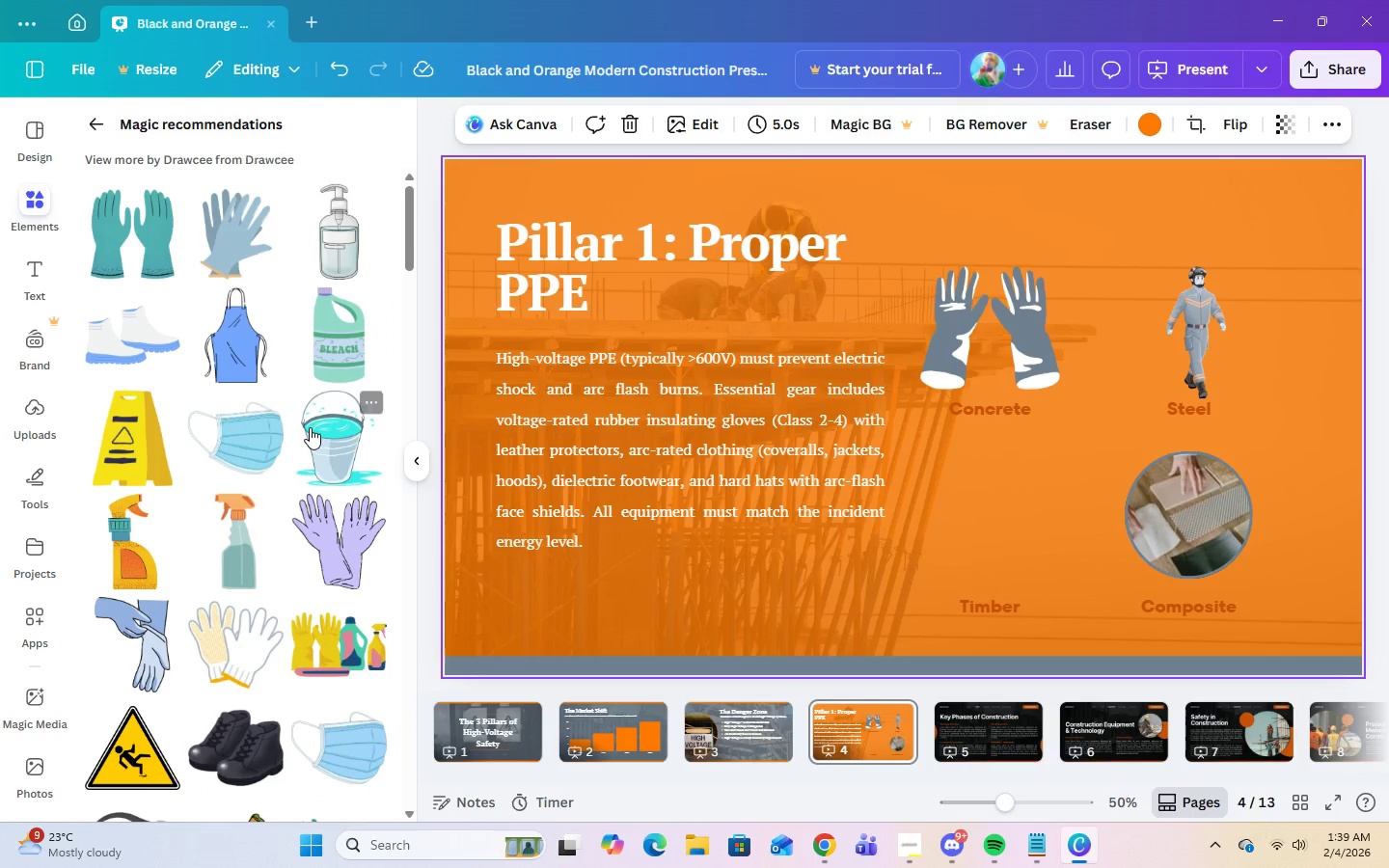 
scroll: coordinate [323, 578], scroll_direction: down, amount: 9.0
 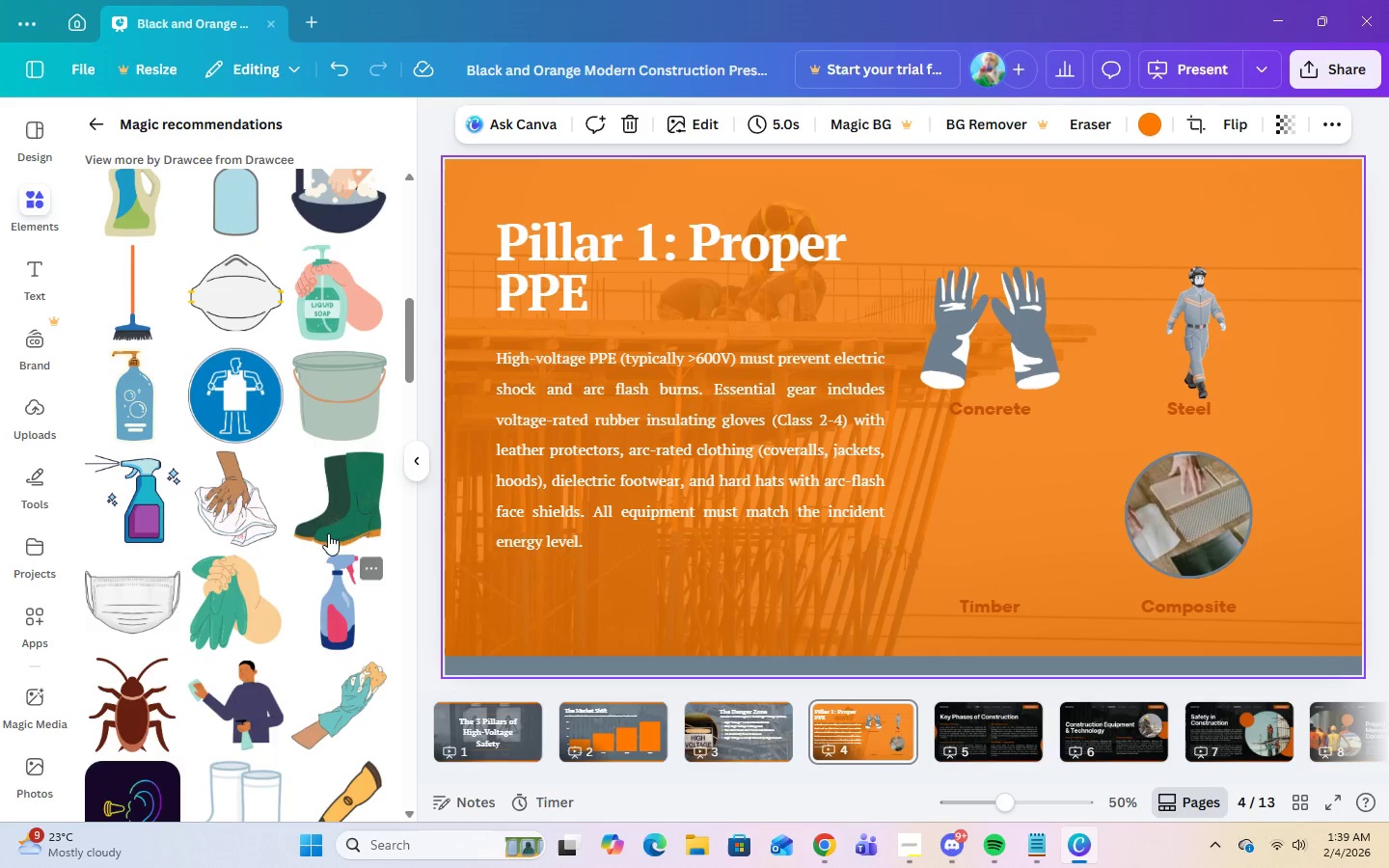 
left_click([328, 532])
 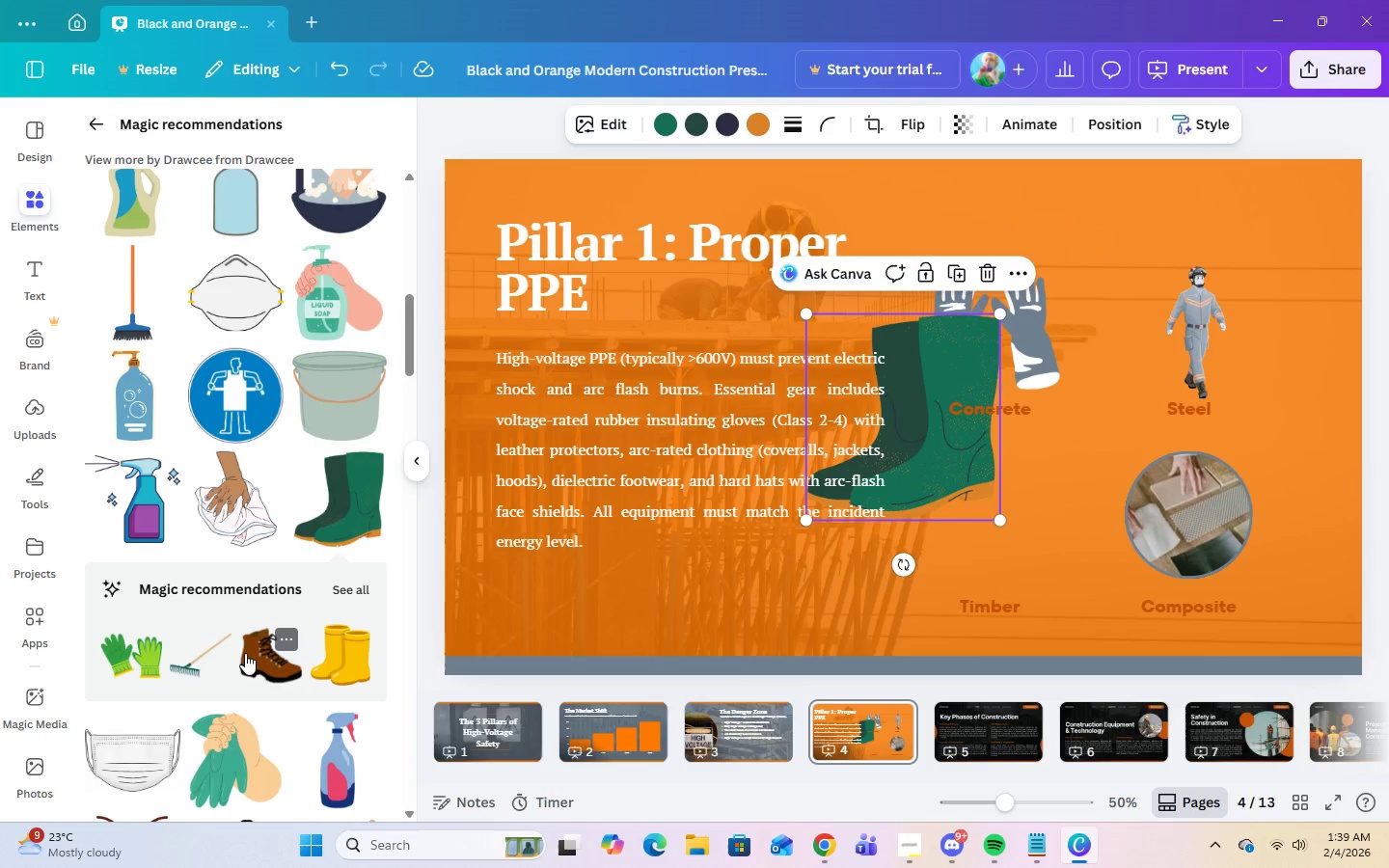 
scroll: coordinate [290, 688], scroll_direction: down, amount: 2.0
 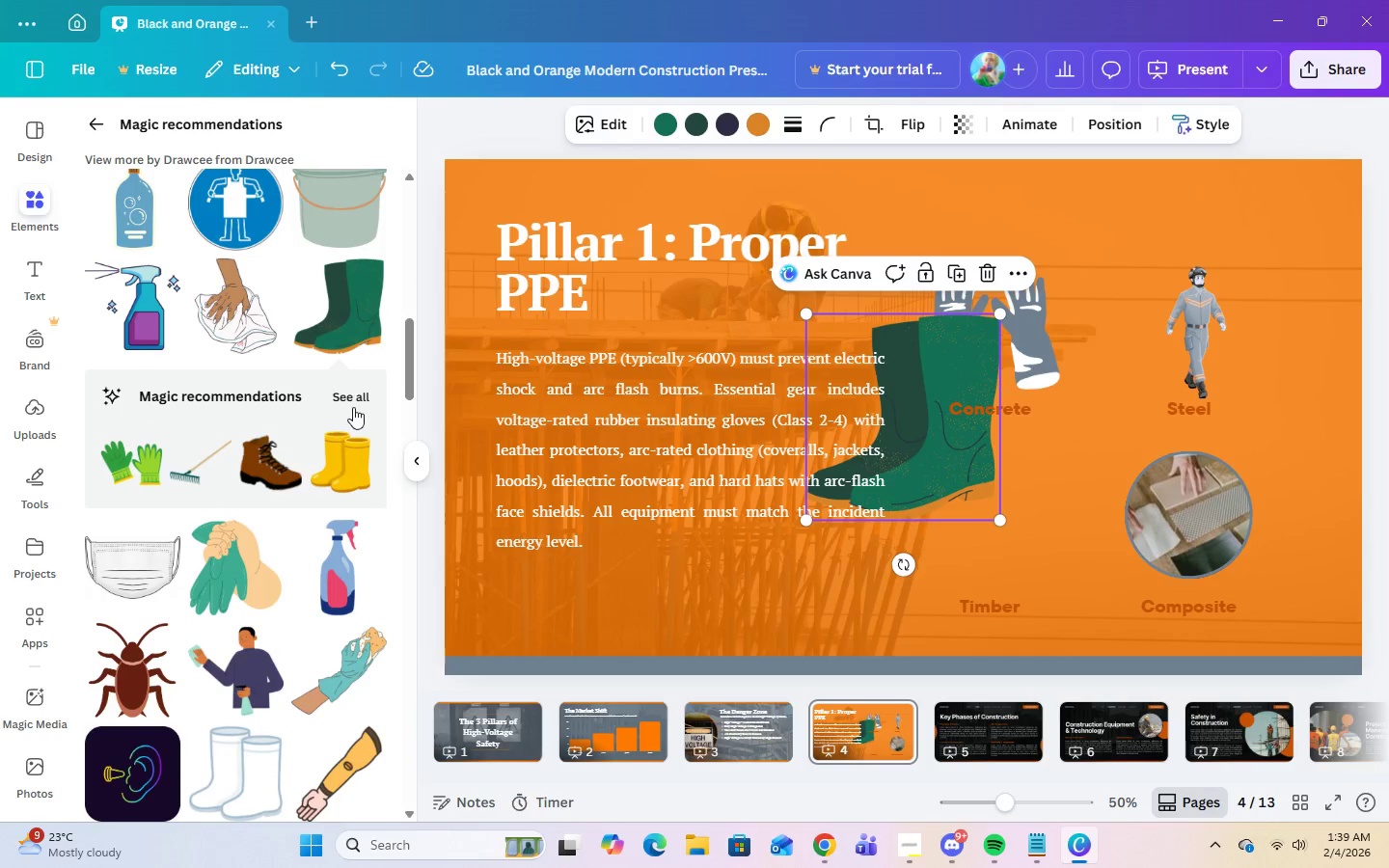 
left_click([355, 397])
 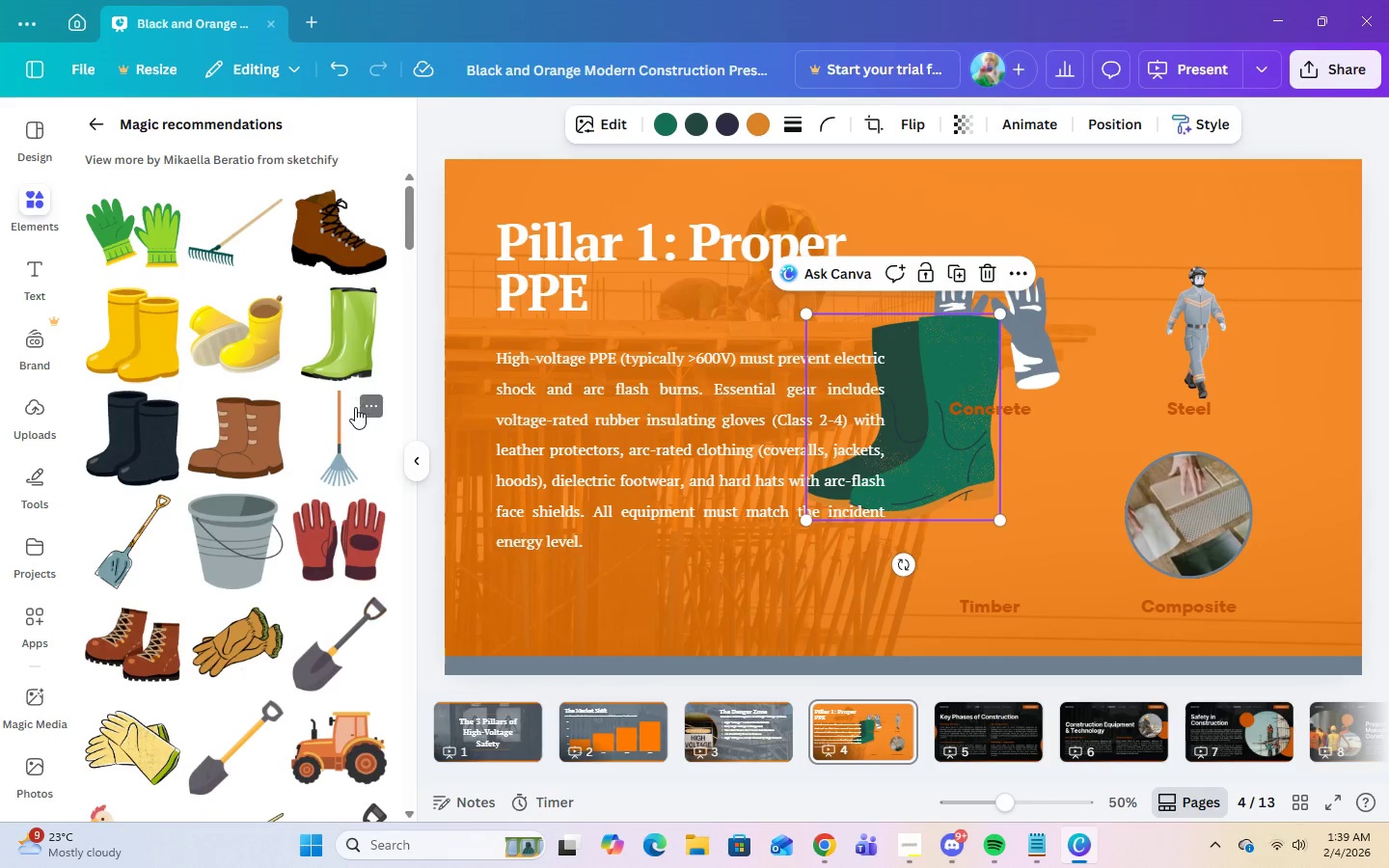 
mouse_move([337, 545])
 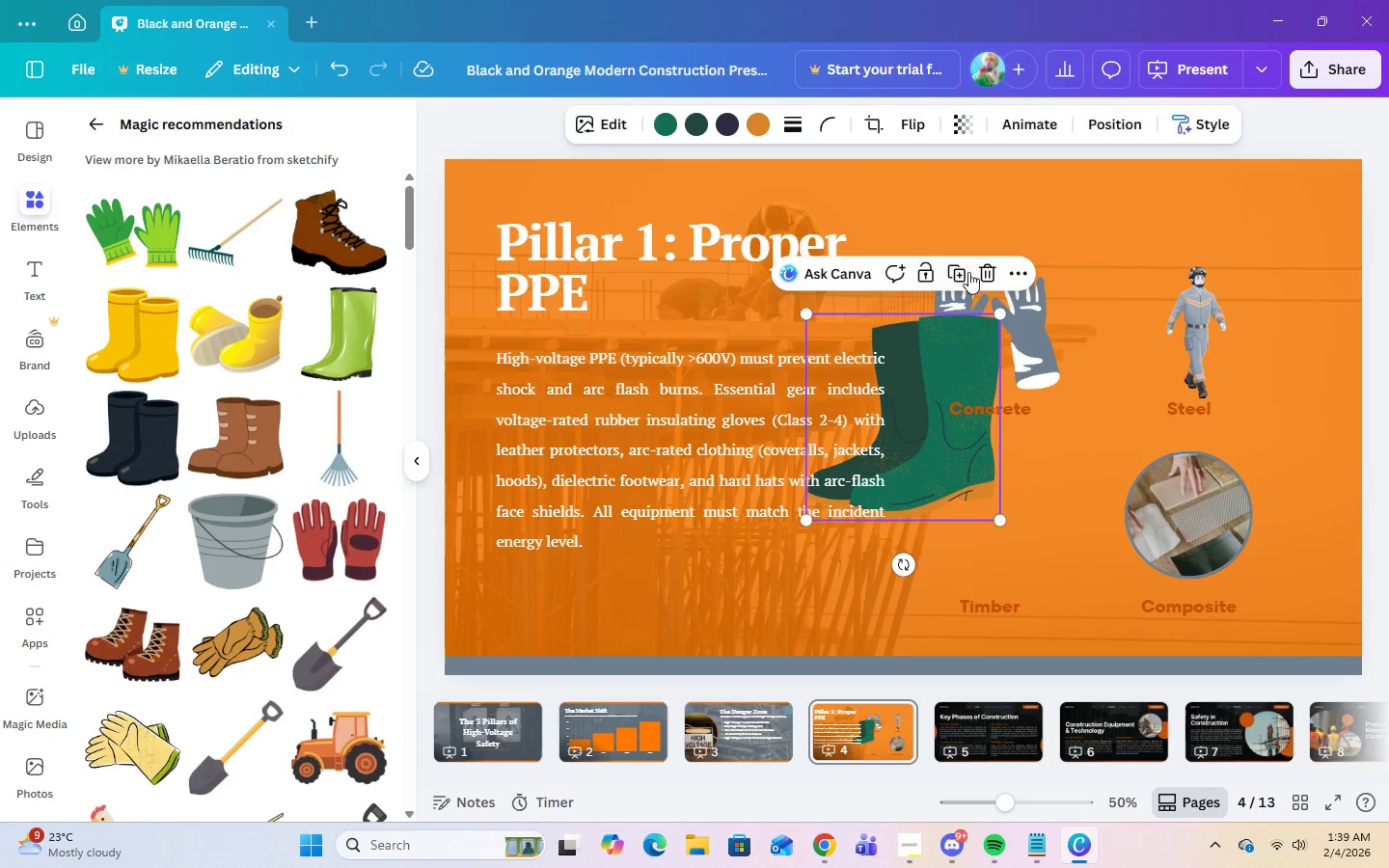 
left_click([980, 272])
 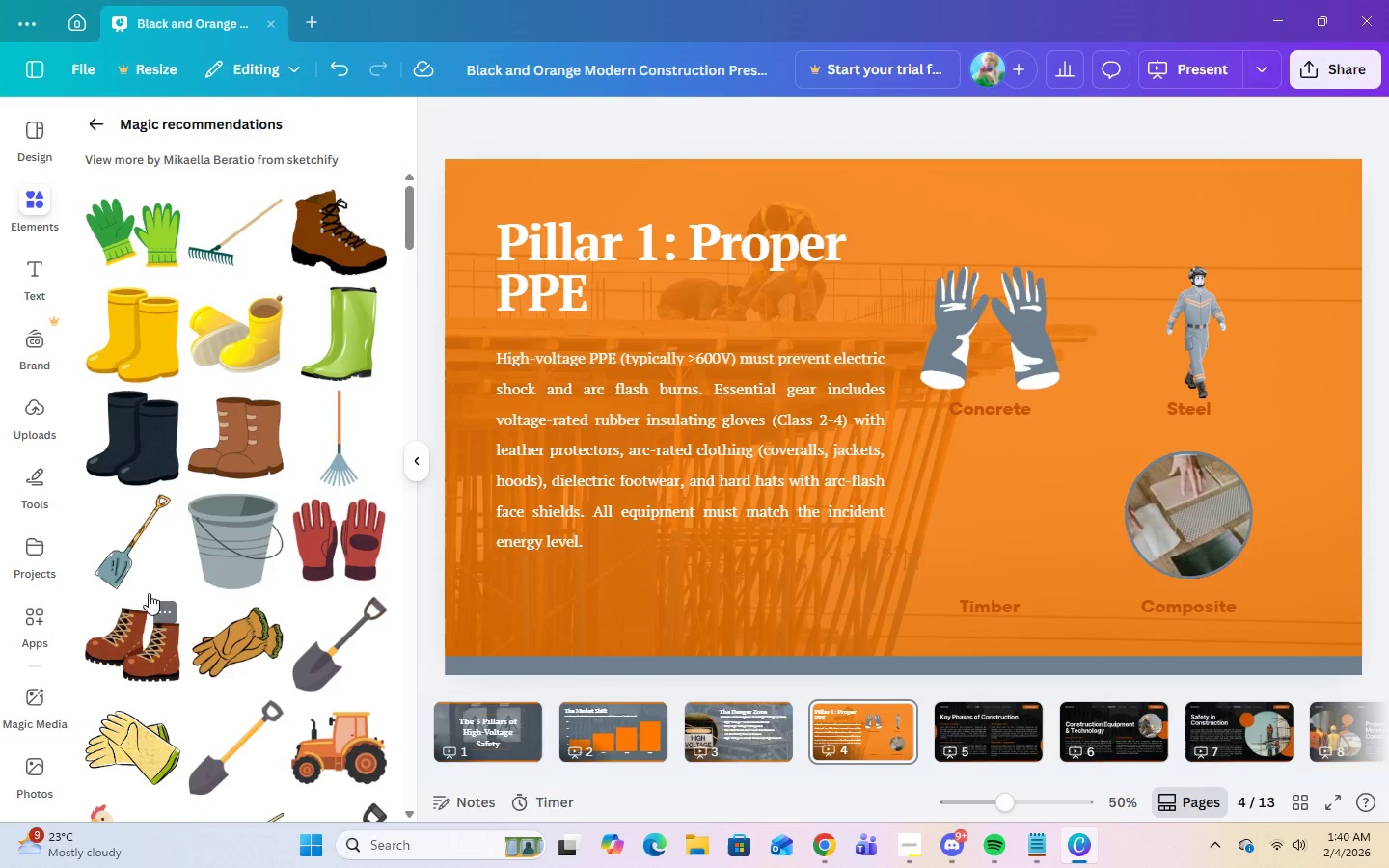 
scroll: coordinate [243, 578], scroll_direction: down, amount: 4.0
 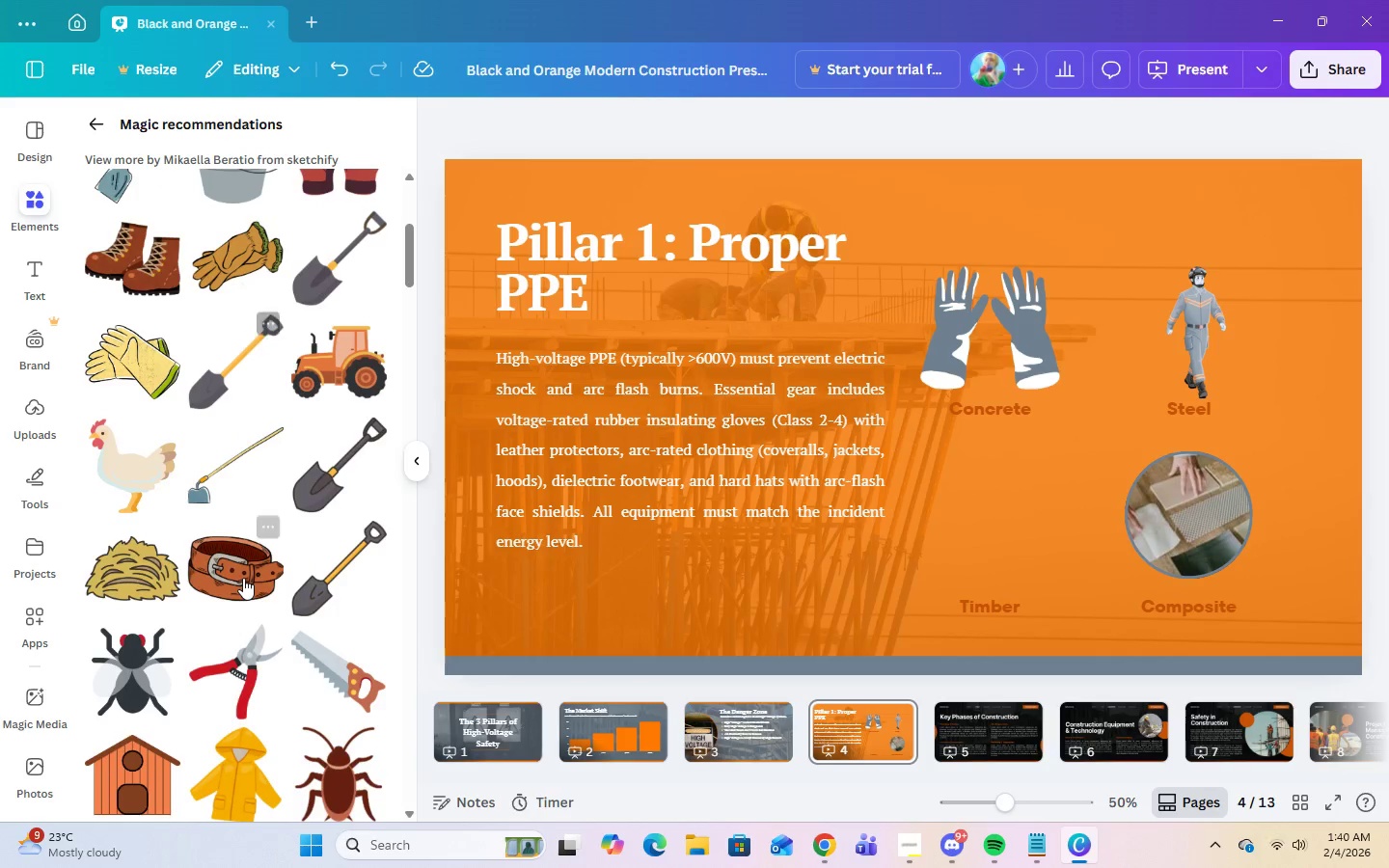 
scroll: coordinate [243, 582], scroll_direction: up, amount: 6.0
 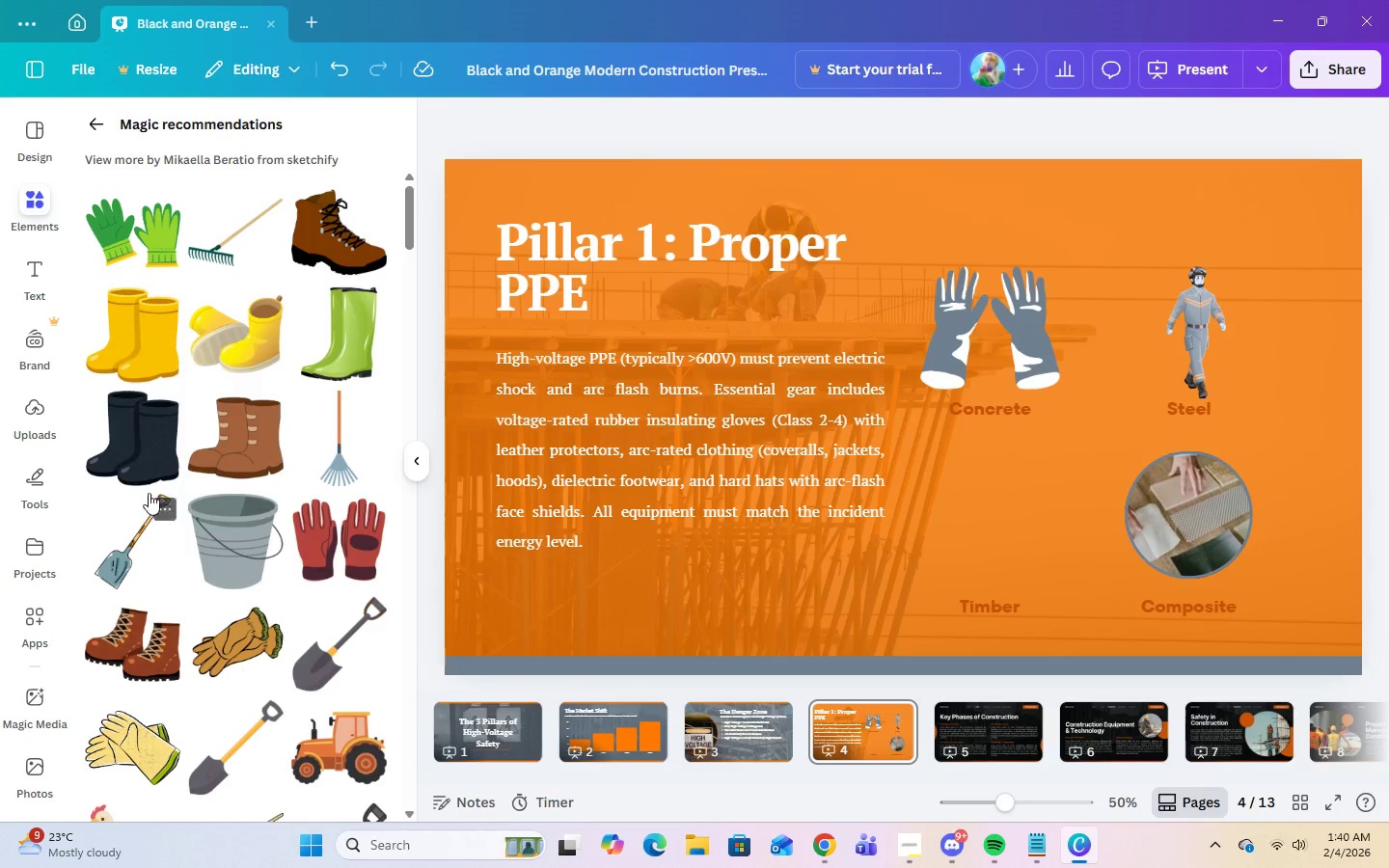 
left_click([123, 459])
 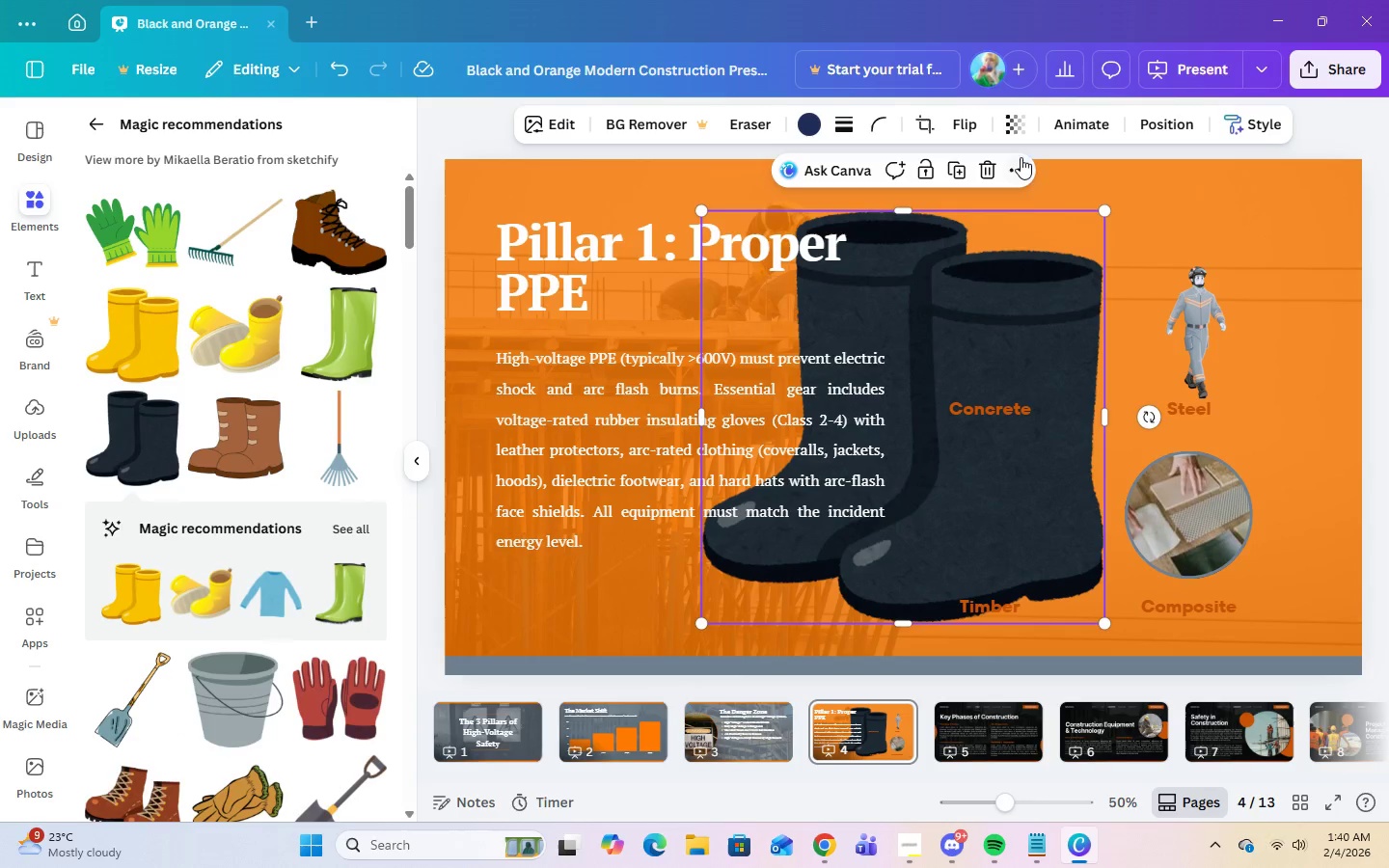 
left_click([989, 172])
 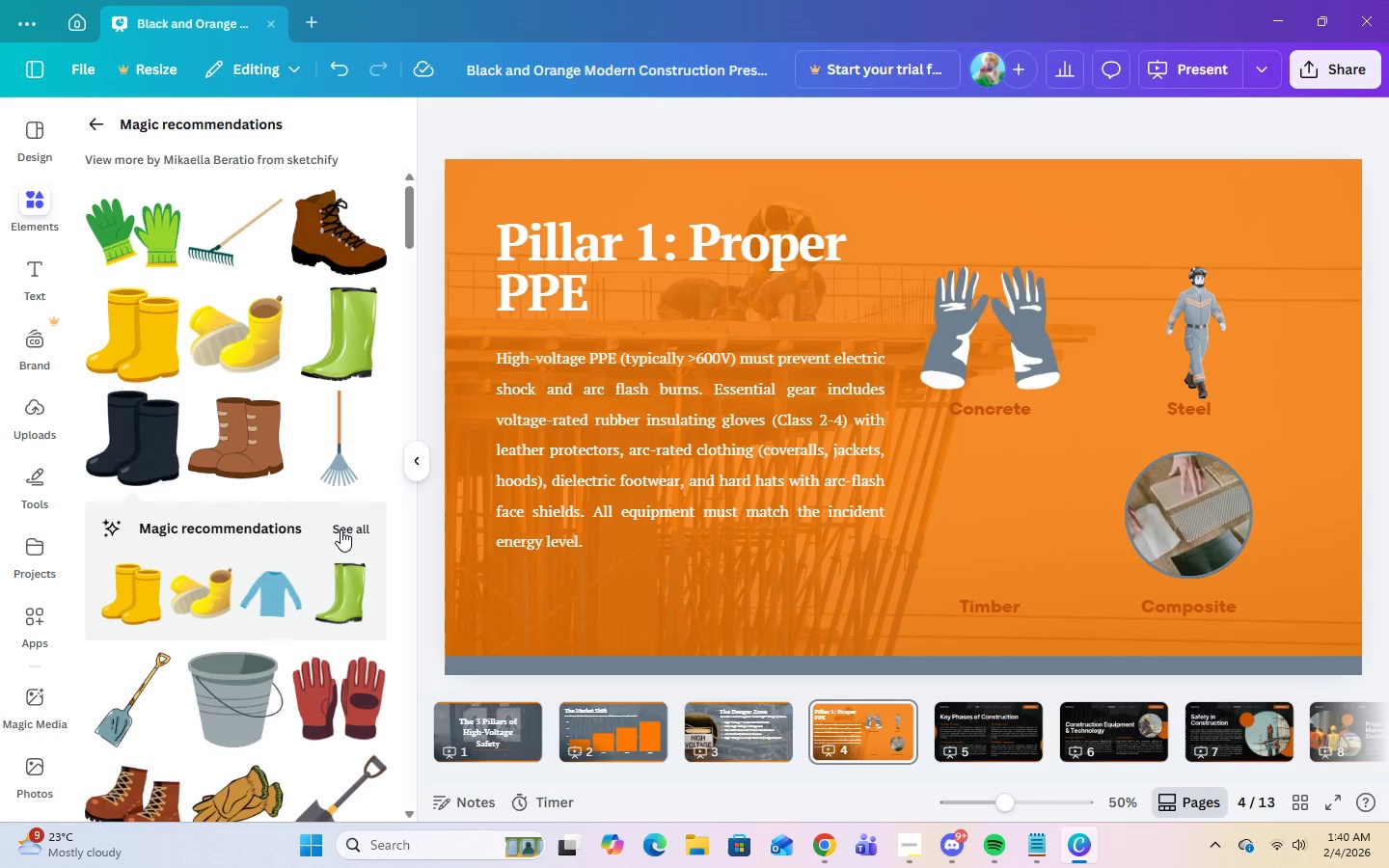 
left_click([343, 529])
 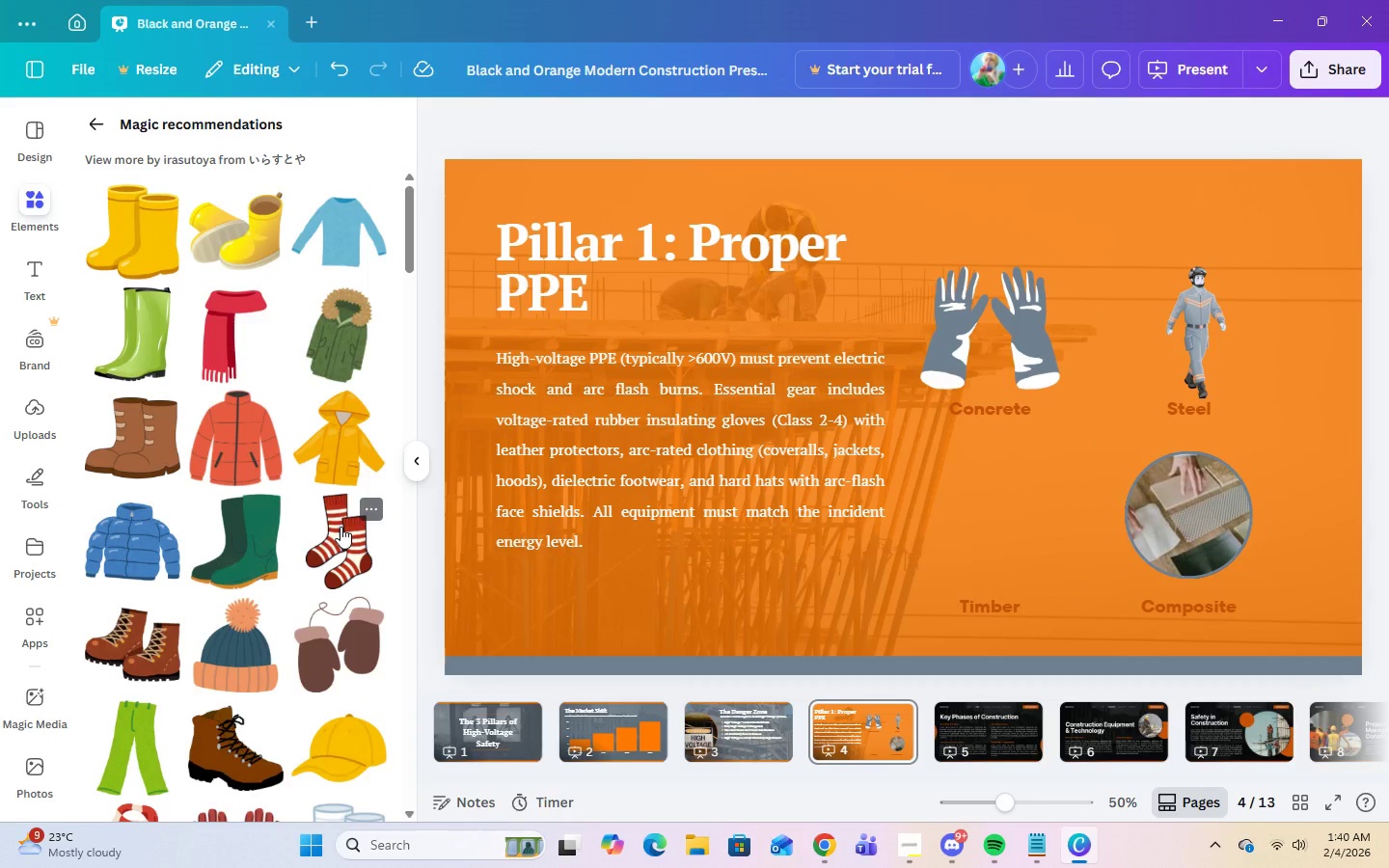 
scroll: coordinate [340, 526], scroll_direction: down, amount: 8.0
 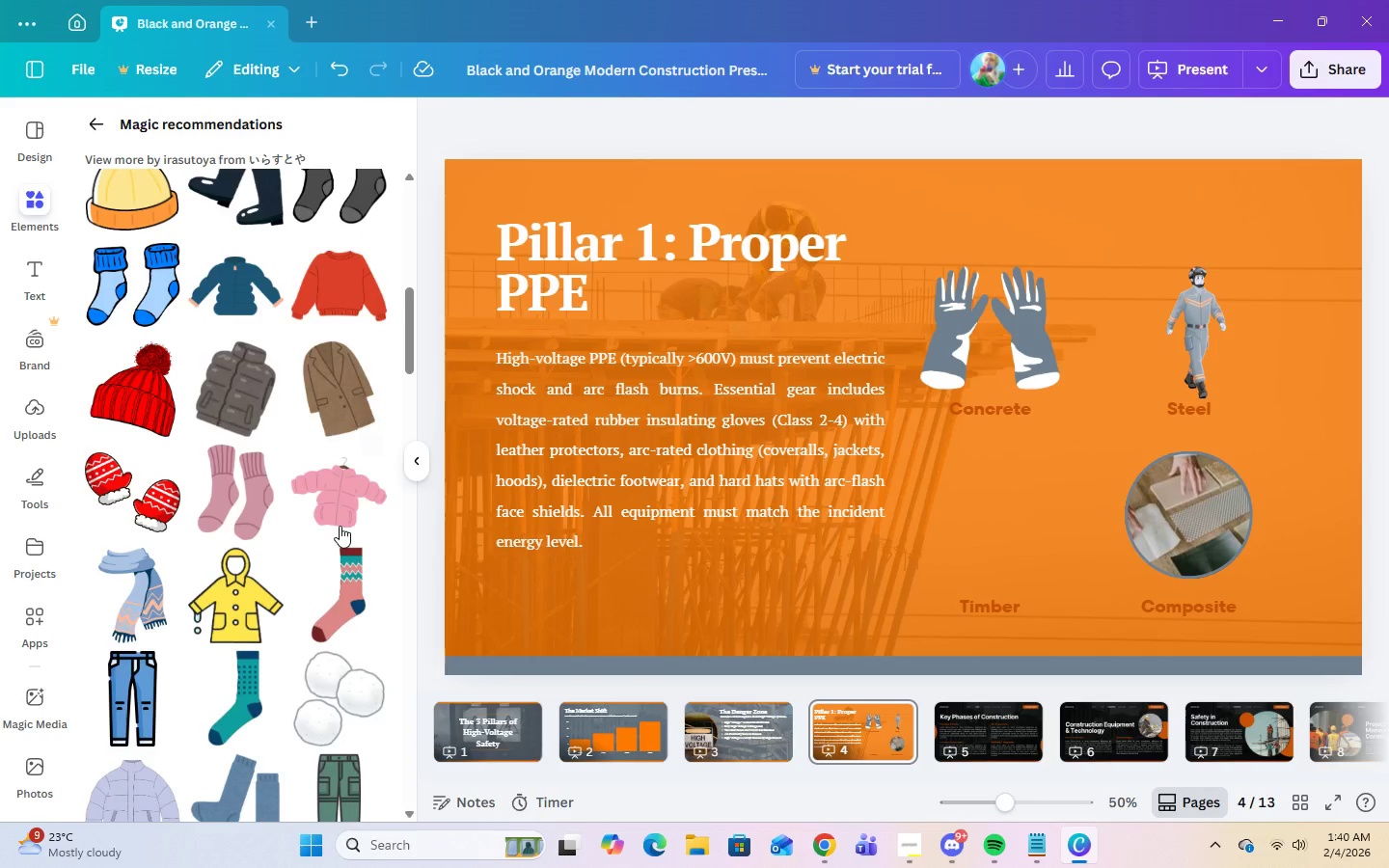 
scroll: coordinate [334, 513], scroll_direction: up, amount: 9.0
 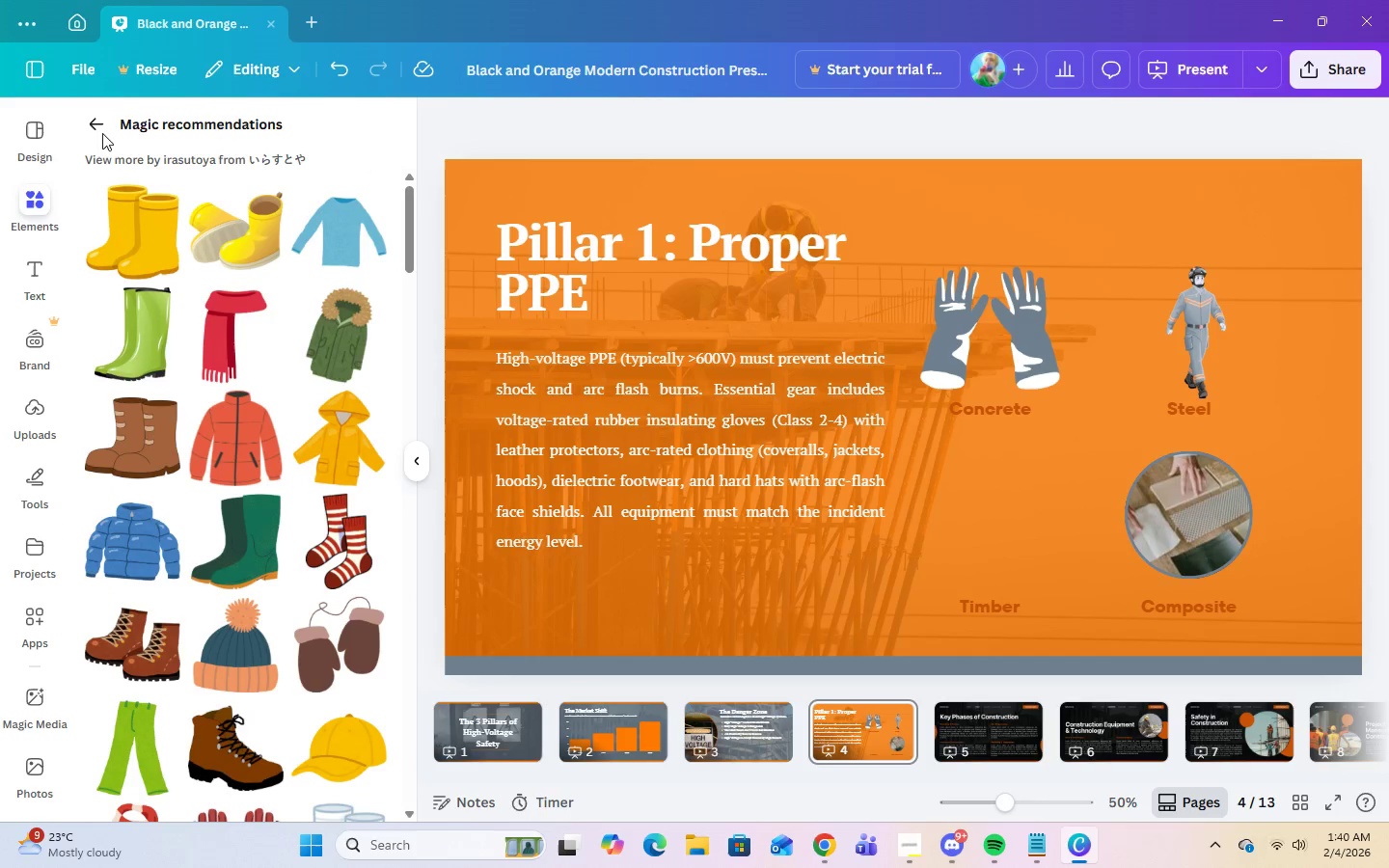 
left_click([96, 131])
 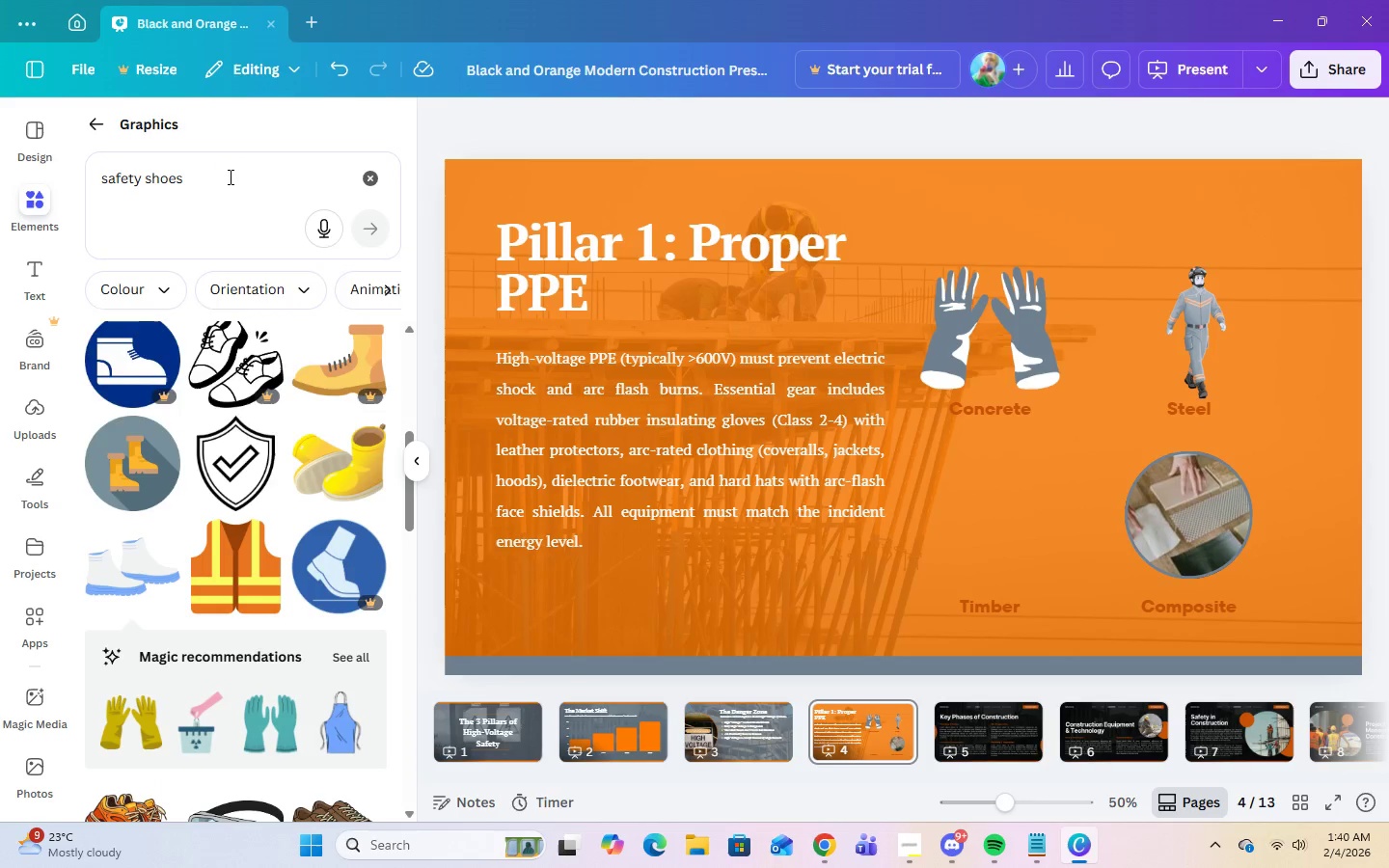 
left_click([233, 184])
 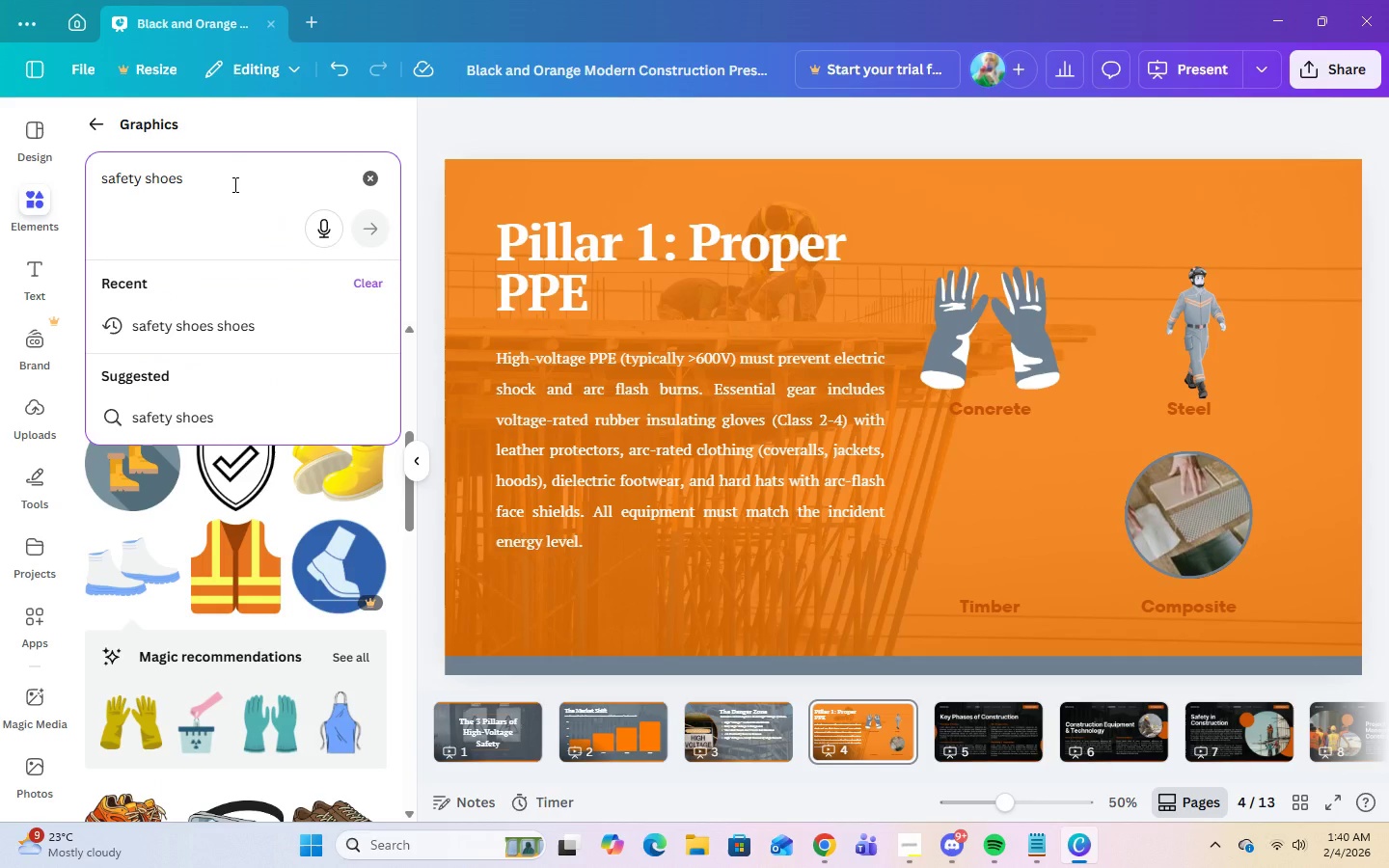 
key(Enter)
 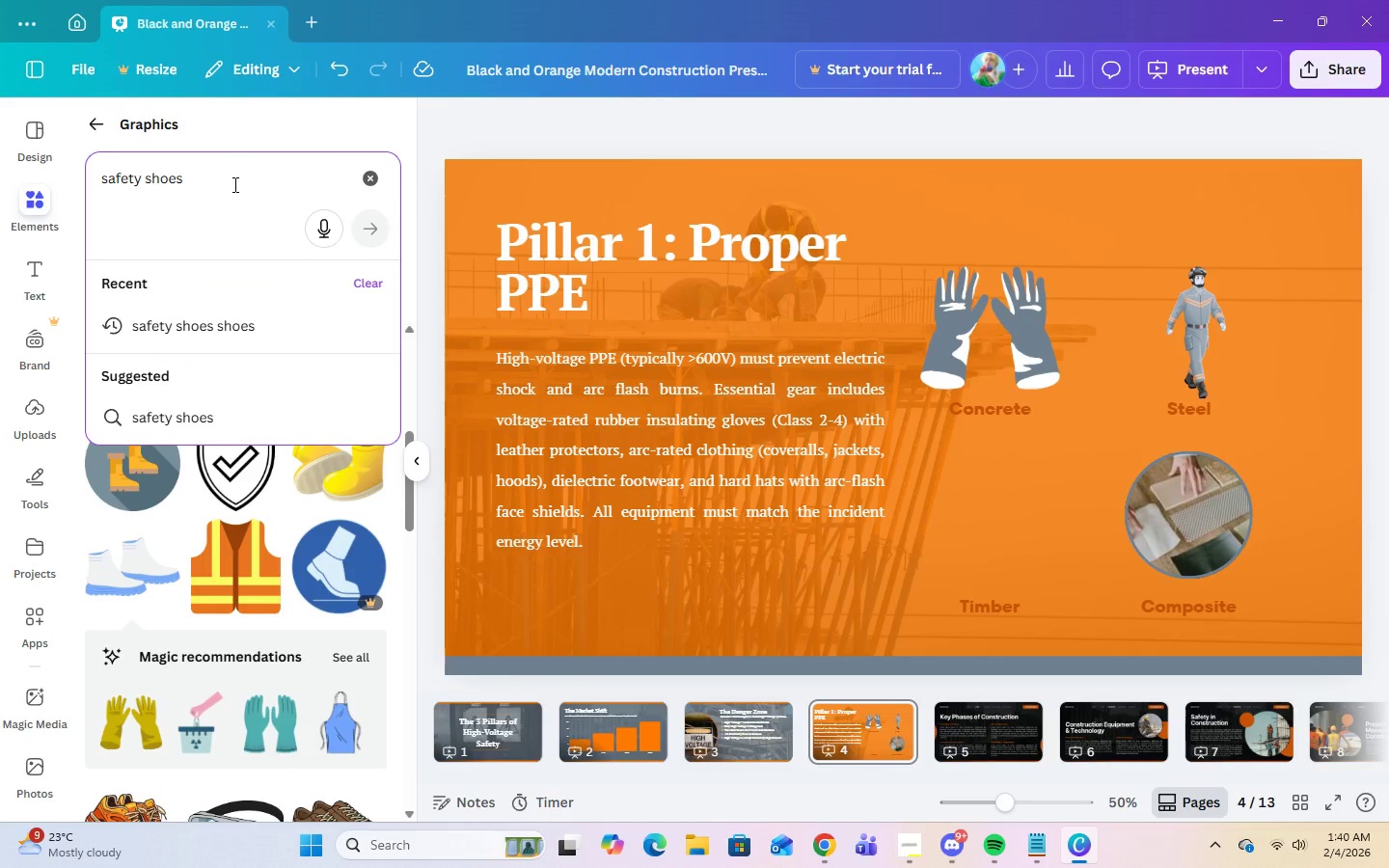 
wait(6.55)
 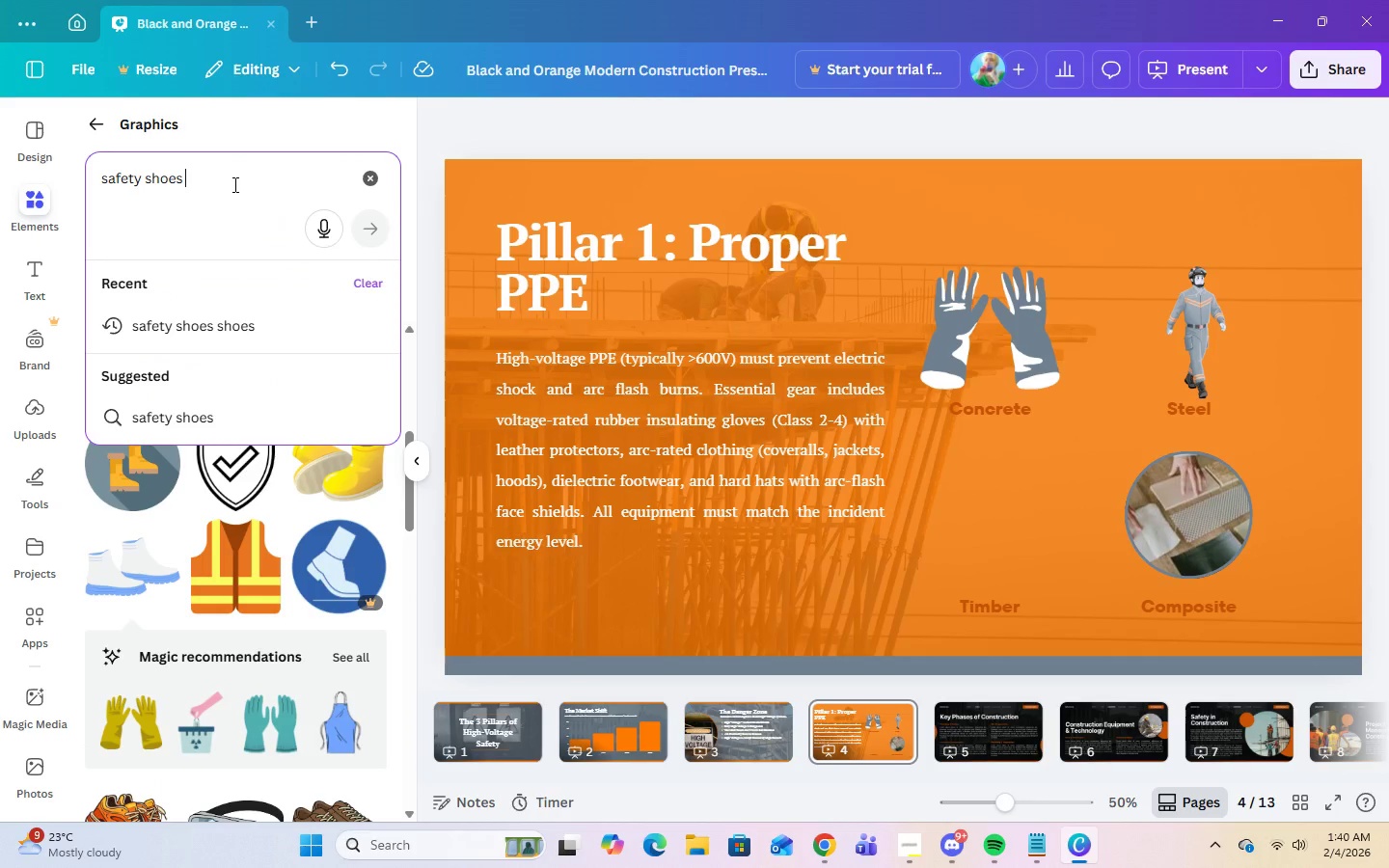 
left_click([897, 851])